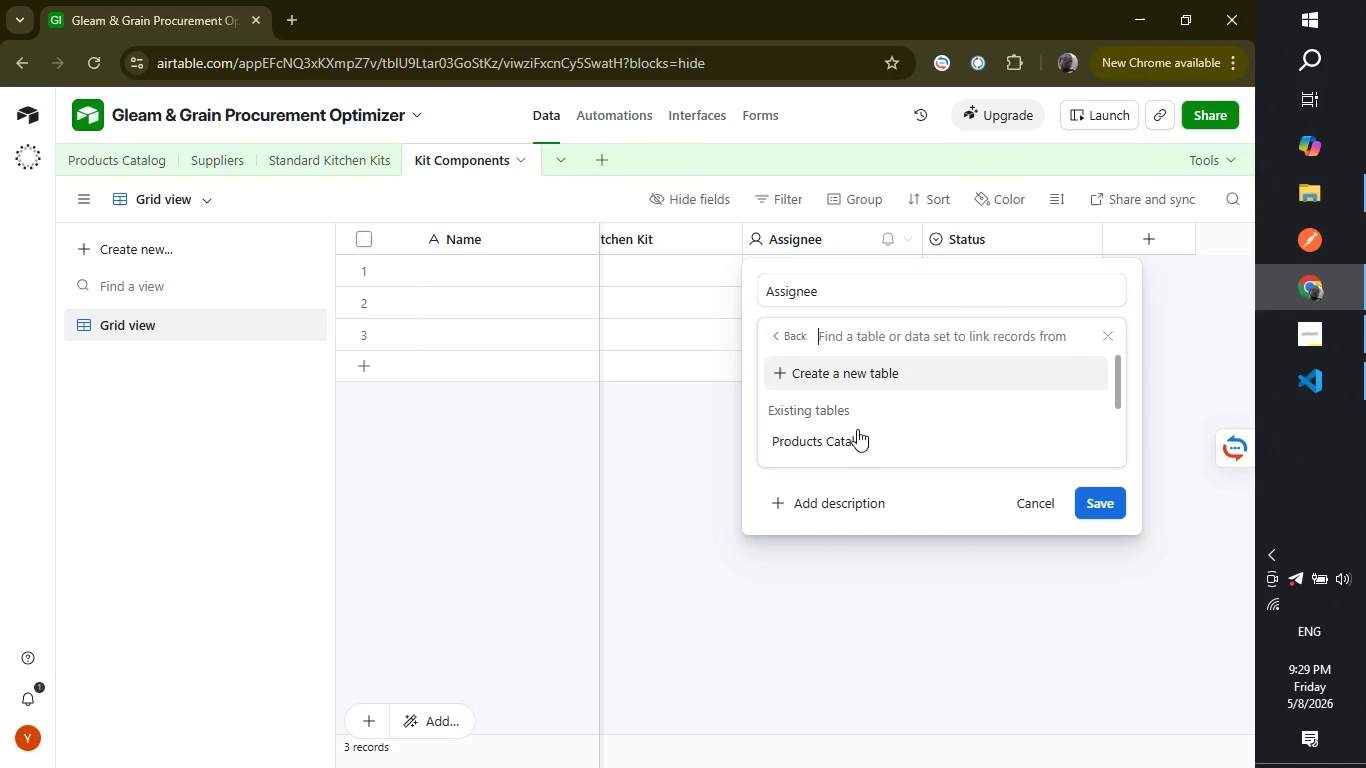 
wait(7.25)
 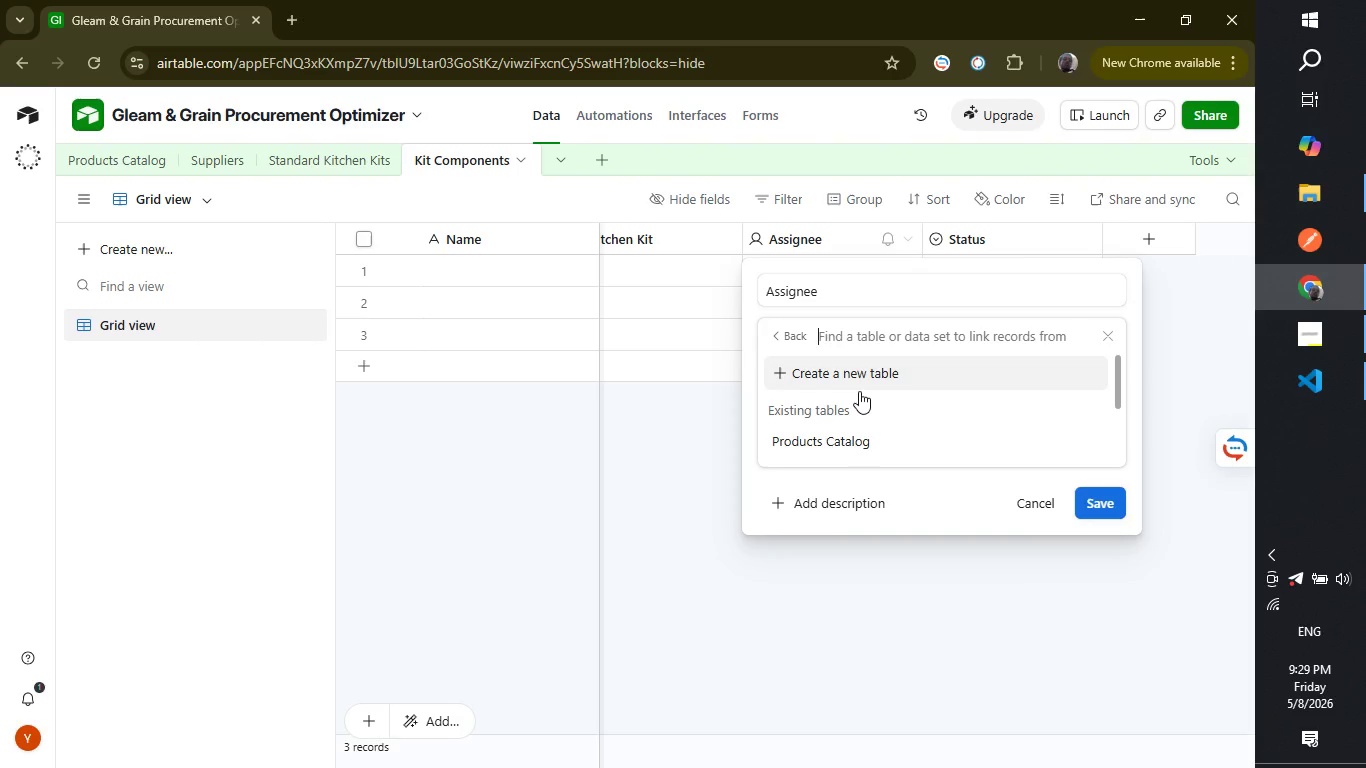 
left_click([854, 436])
 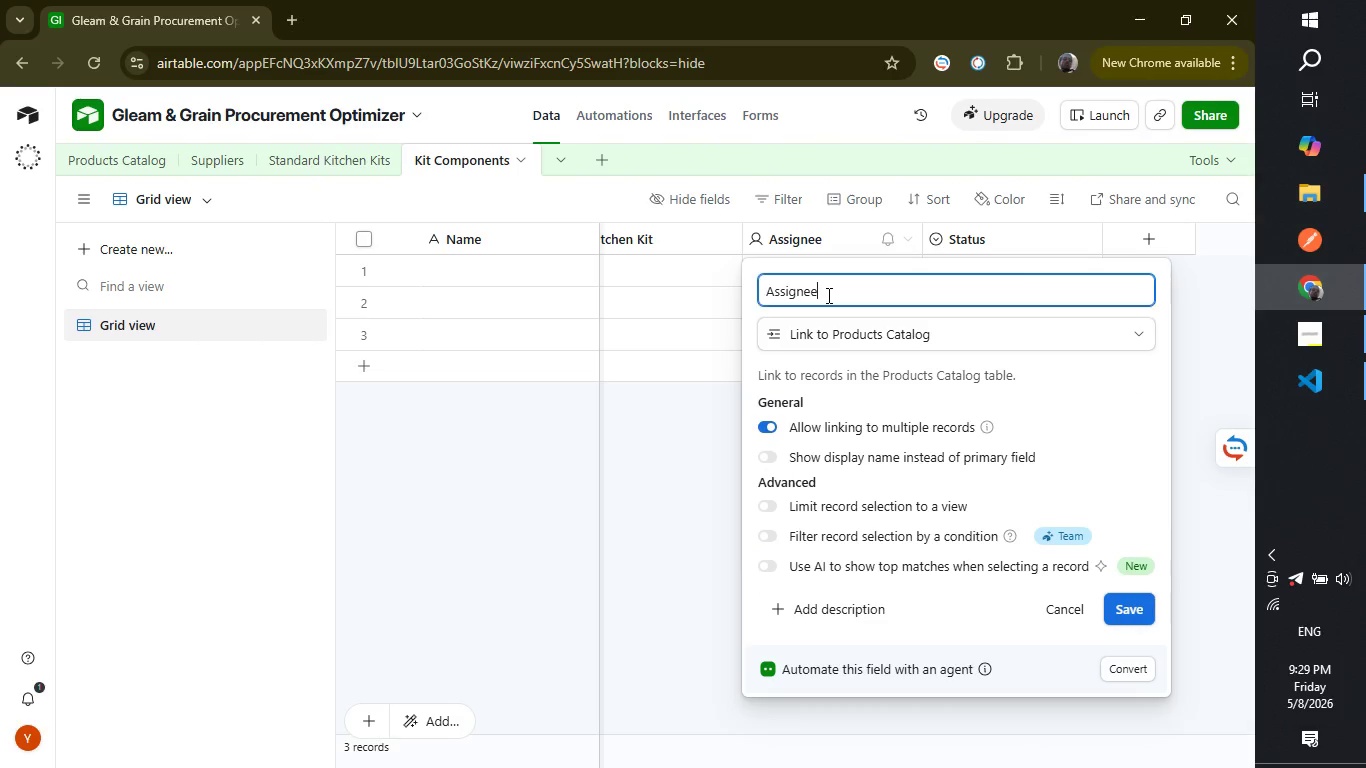 
double_click([827, 295])
 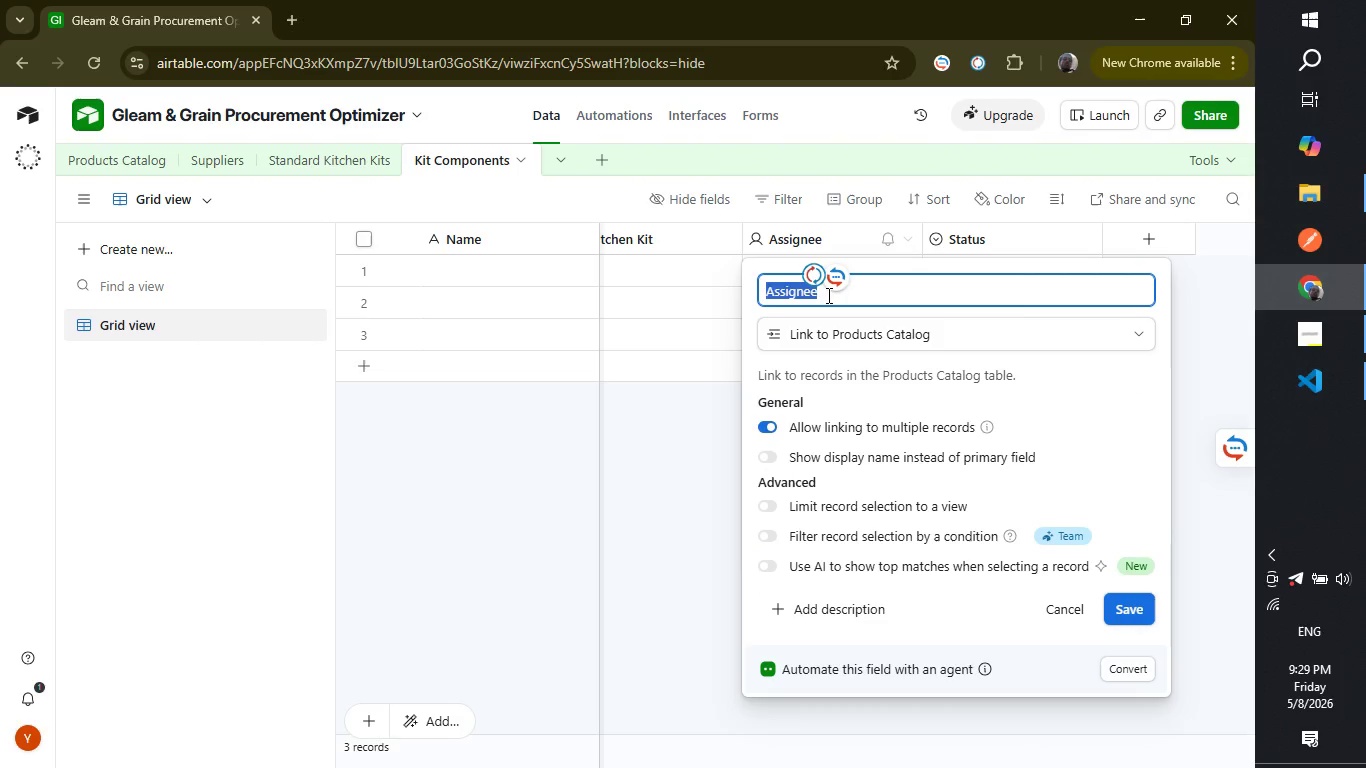 
triple_click([827, 295])
 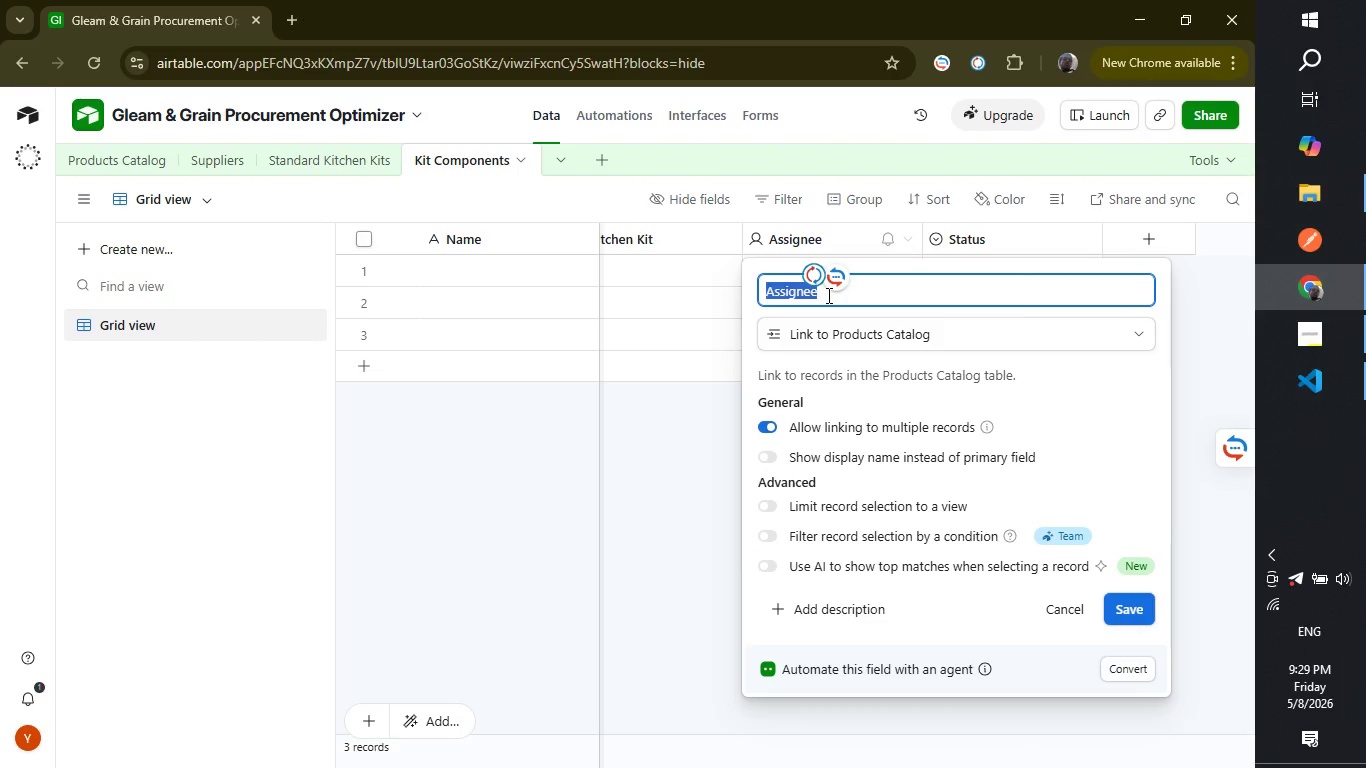 
type(pro)
key(Backspace)
key(Backspace)
key(Backspace)
type(Product Item)
 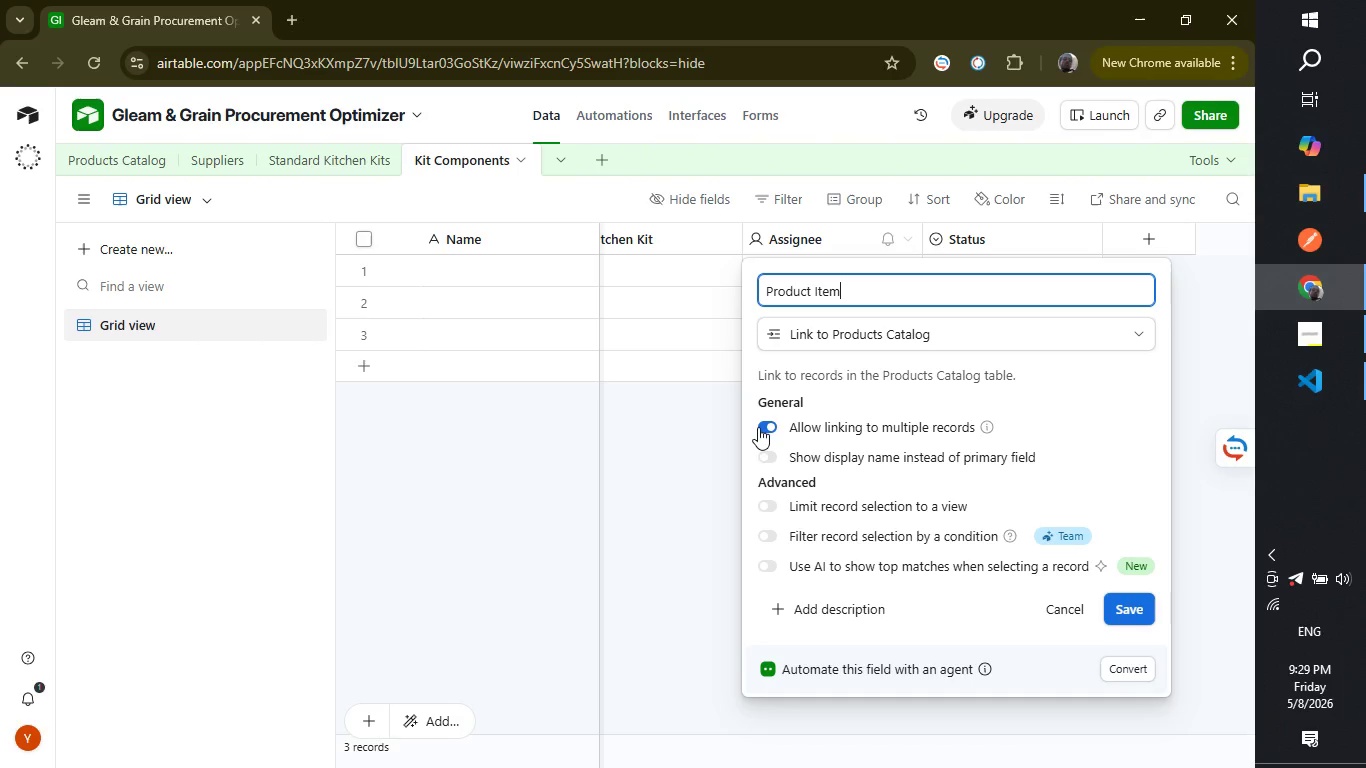 
left_click([758, 427])
 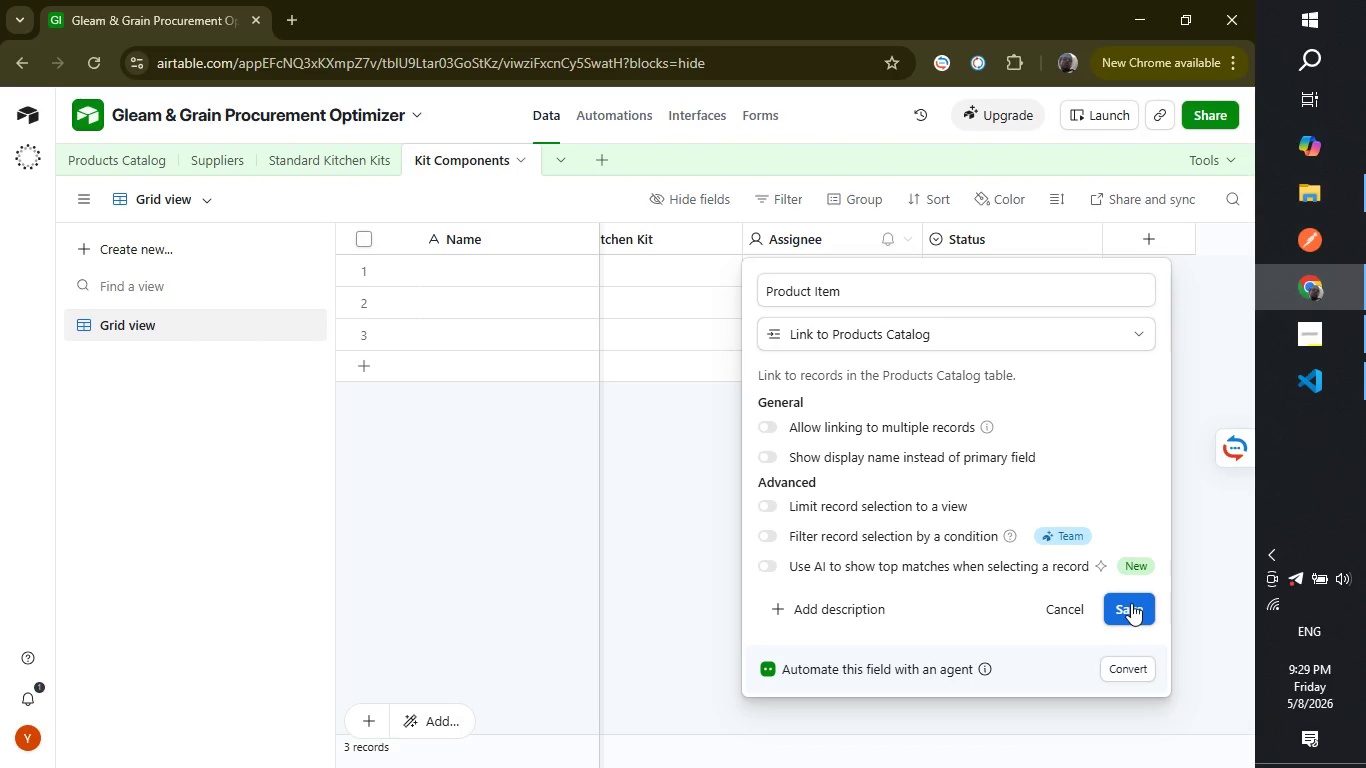 
left_click([1131, 603])
 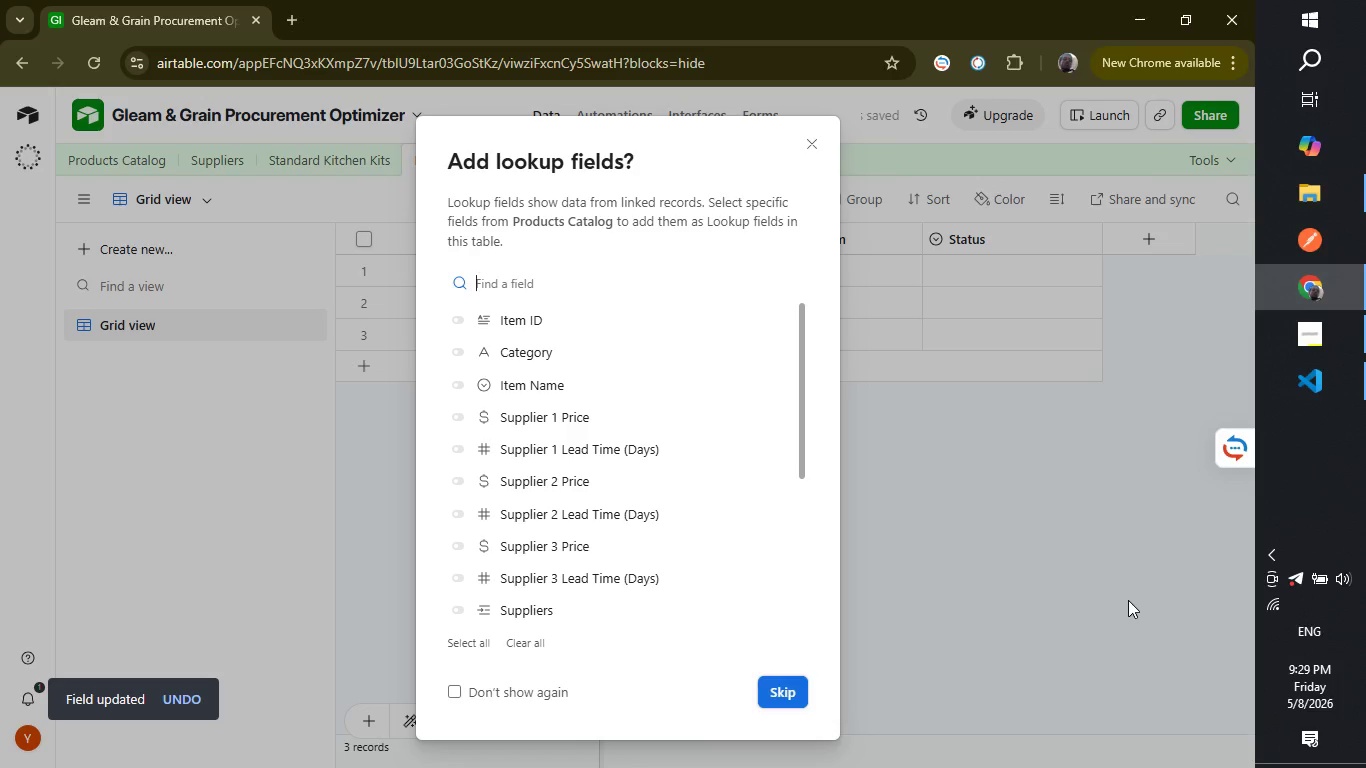 
wait(9.08)
 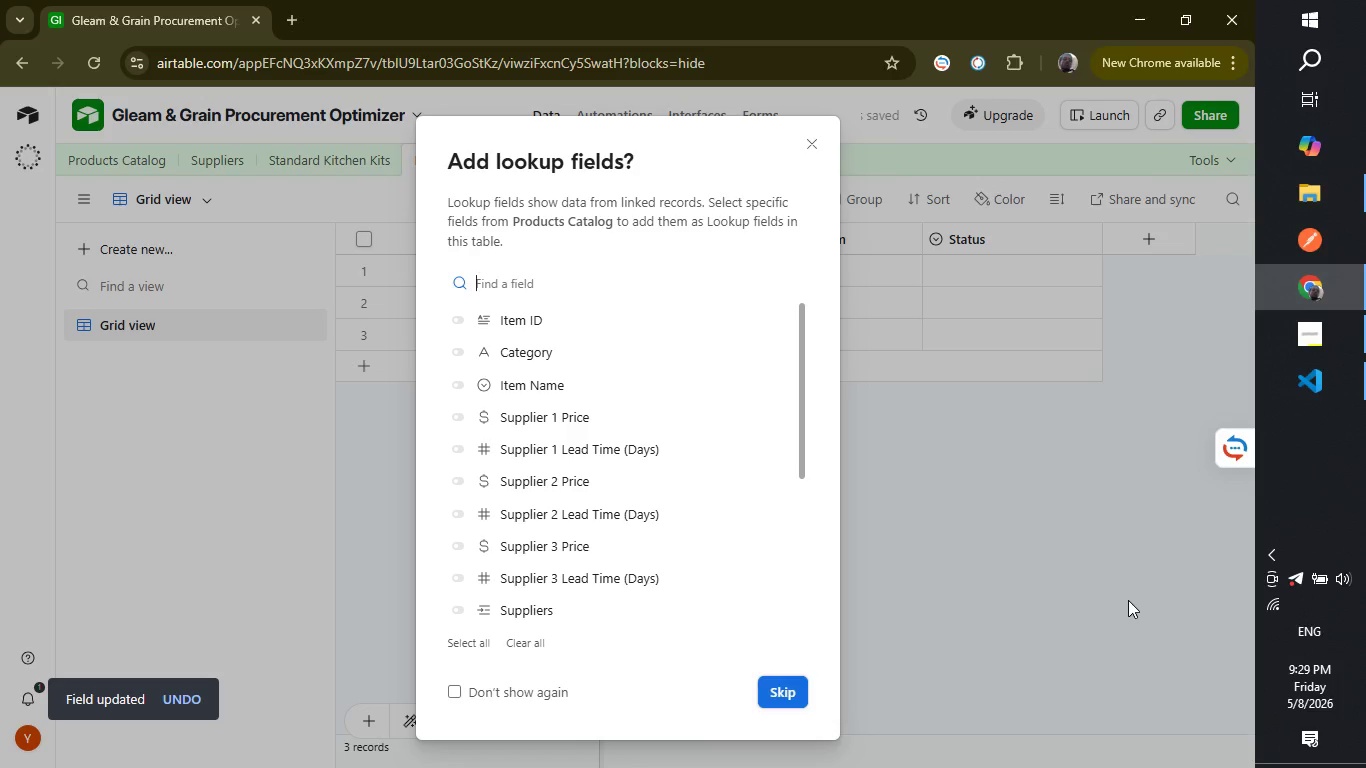 
left_click([778, 690])
 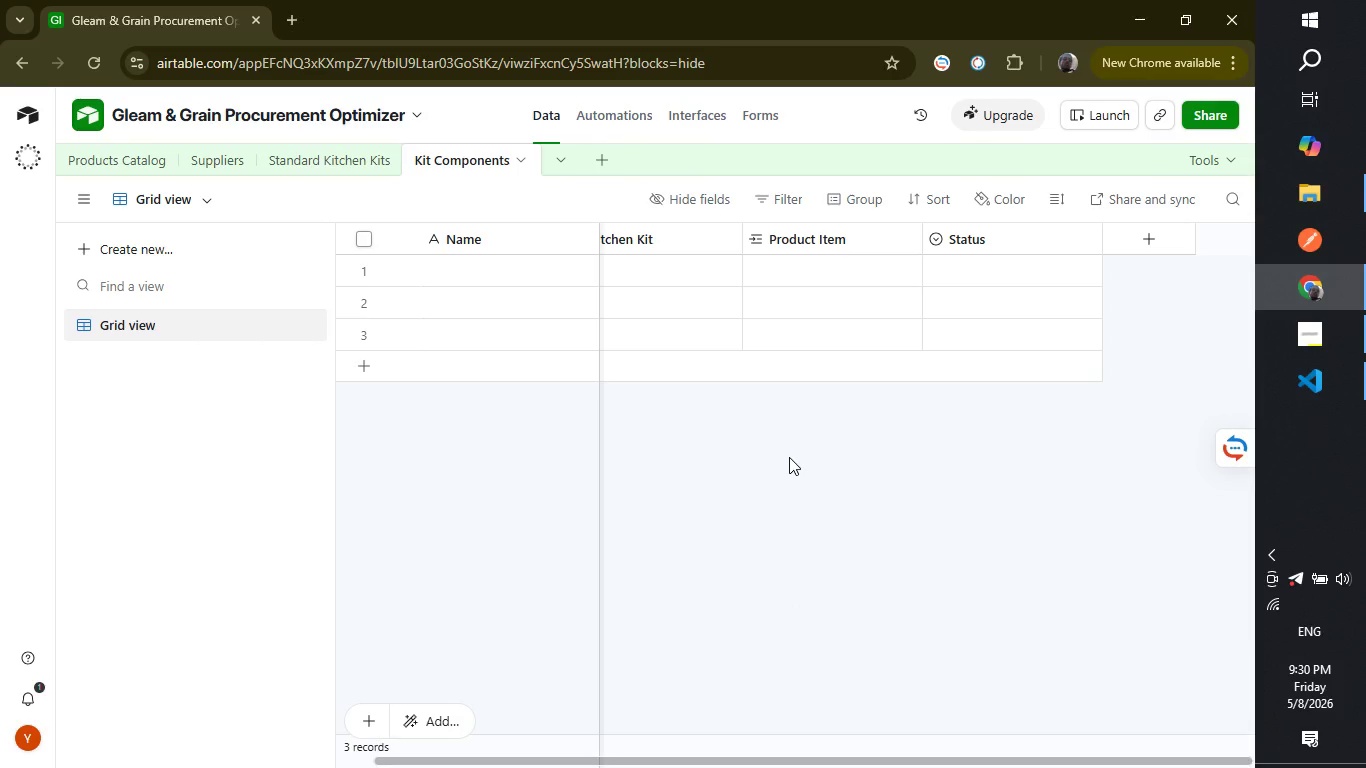 
wait(11.19)
 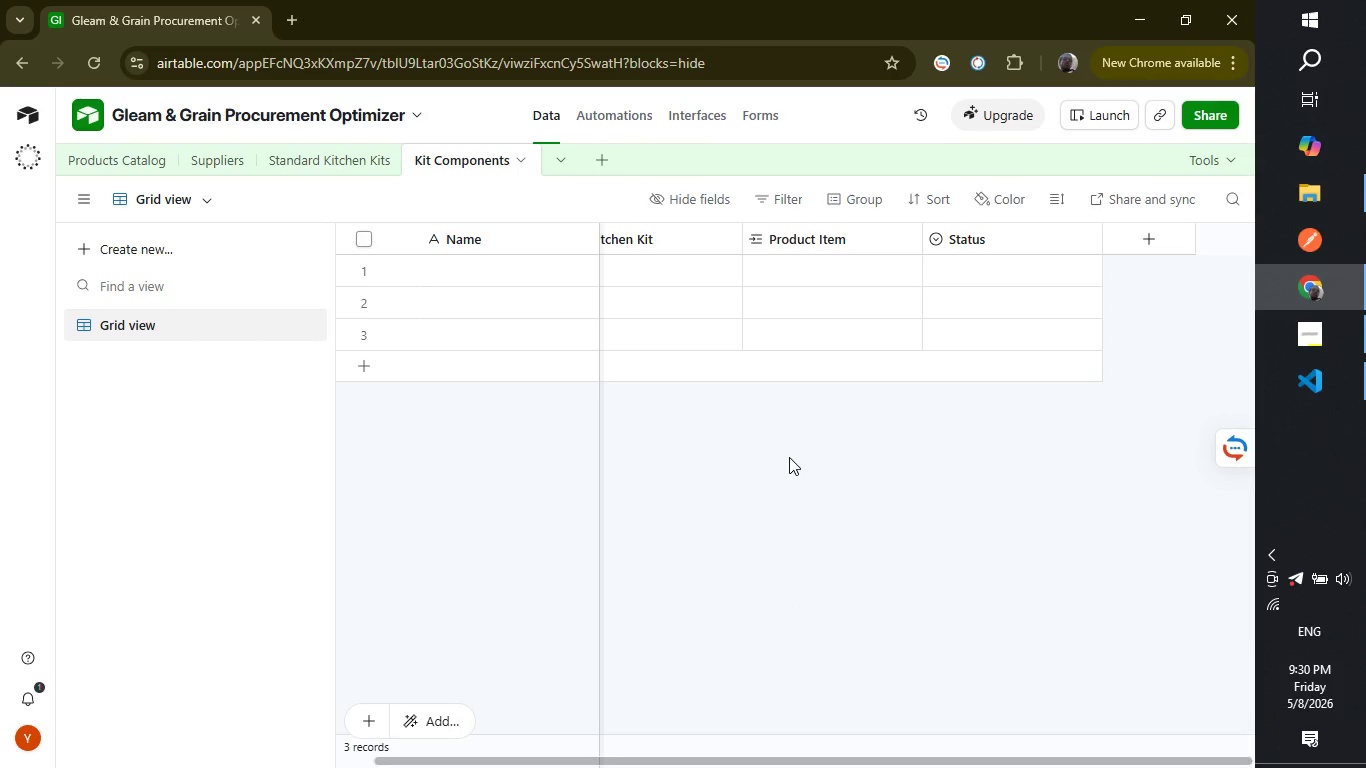 
right_click([1012, 239])
 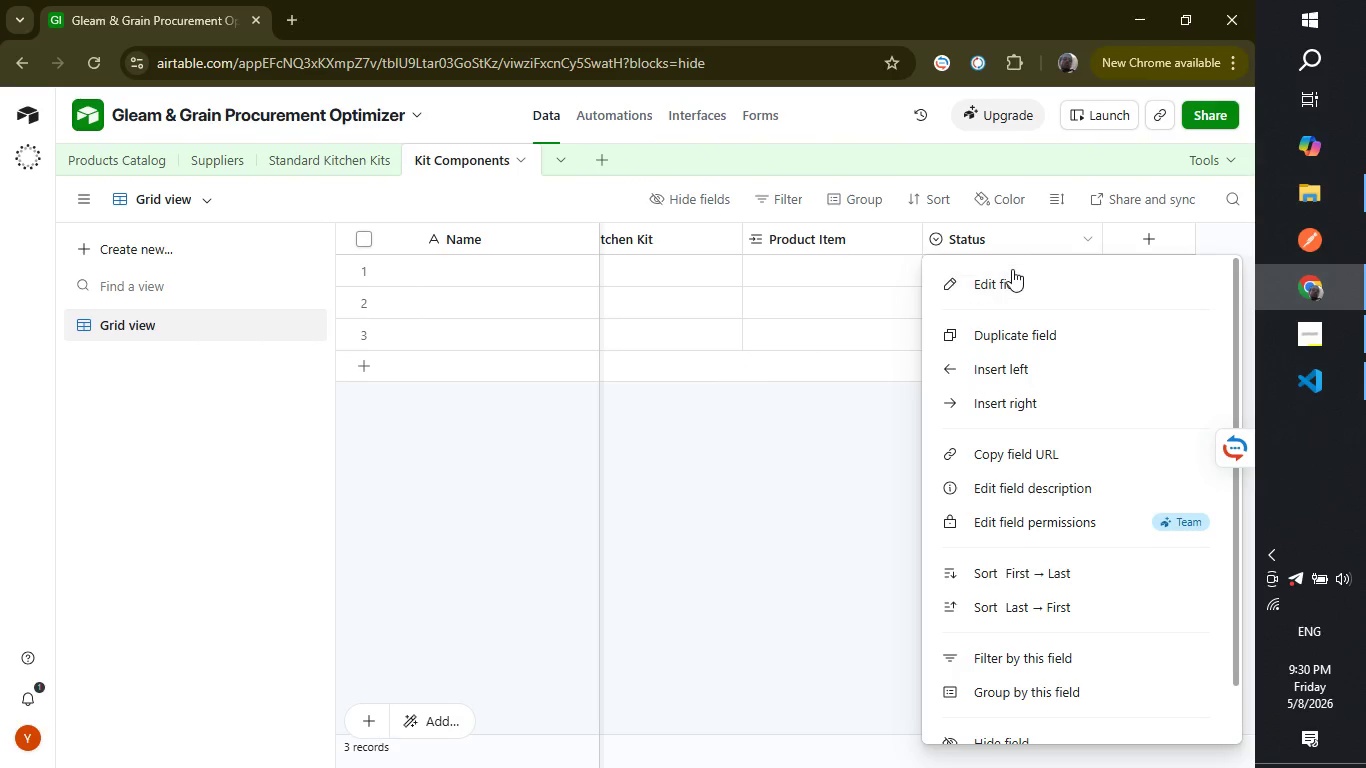 
left_click([1012, 269])
 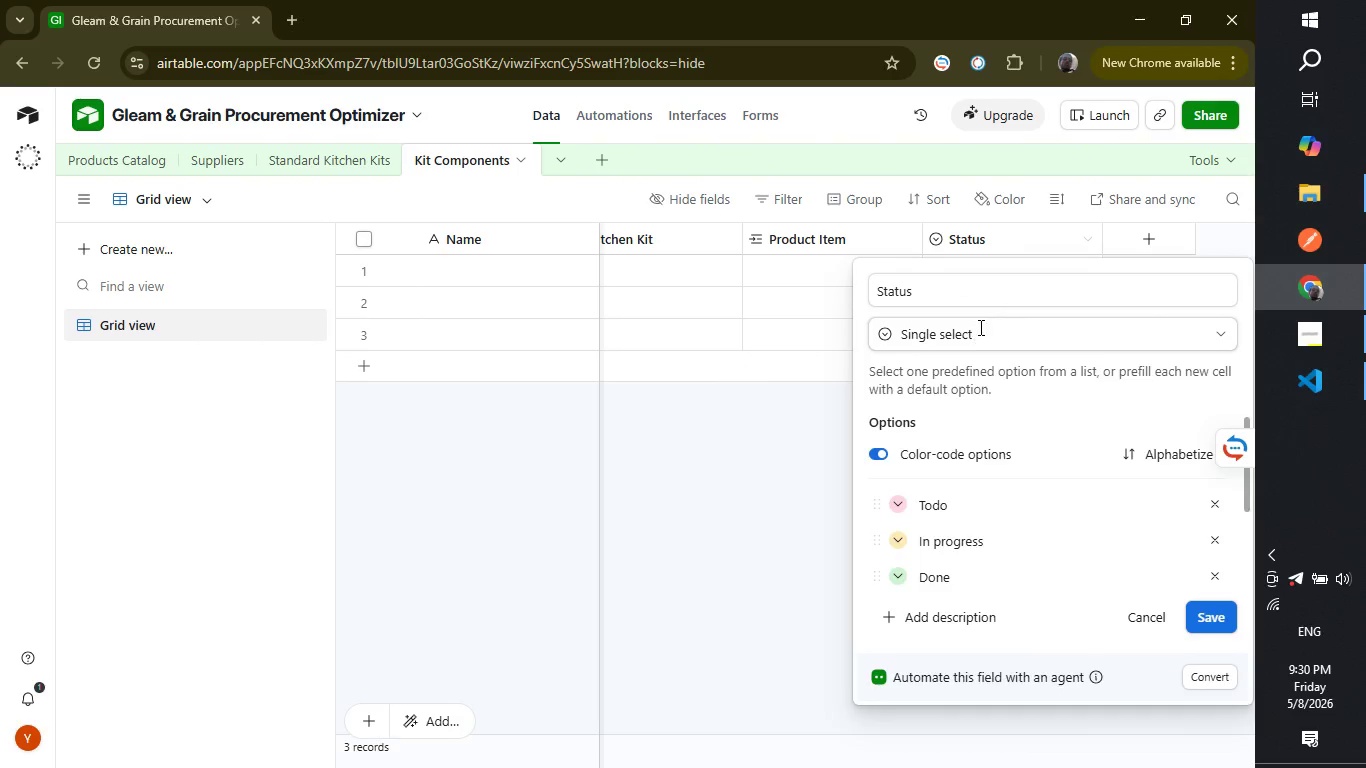 
left_click([979, 327])
 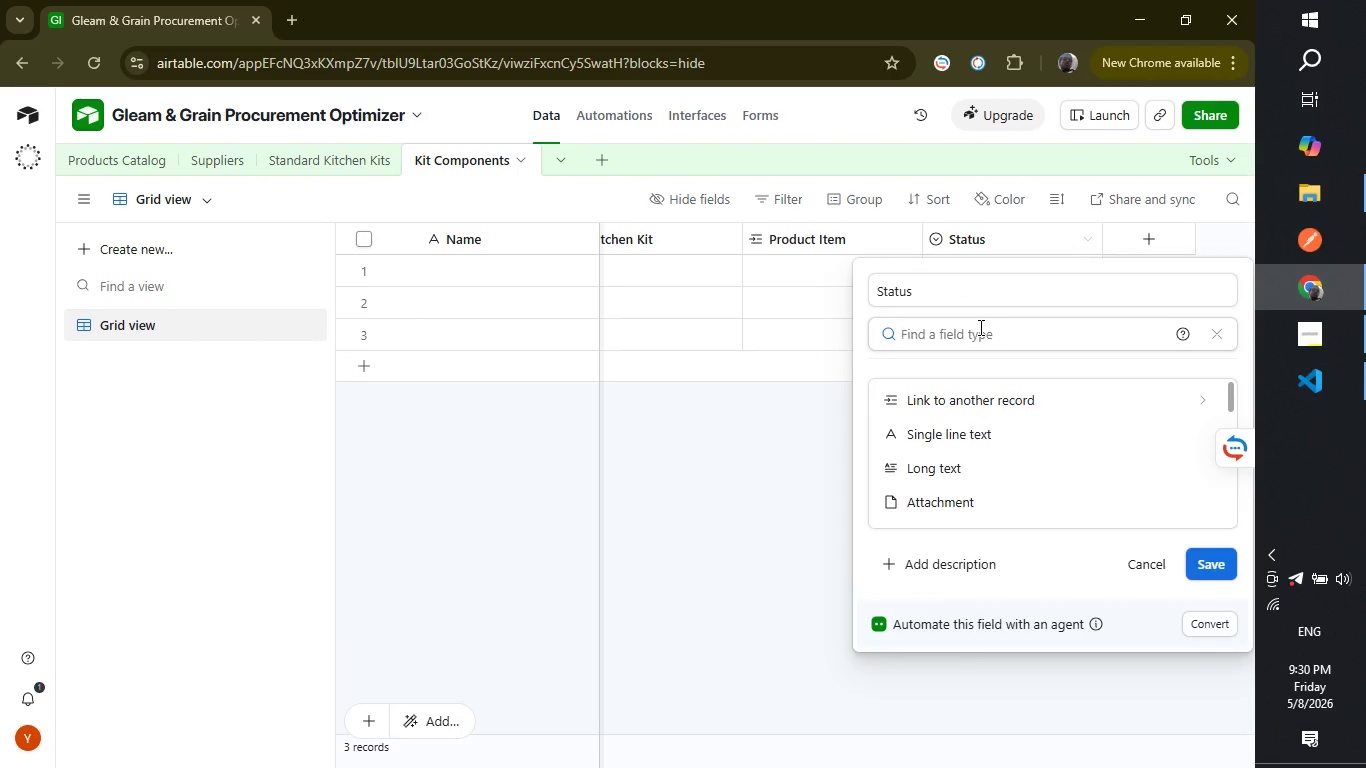 
type(nu)
 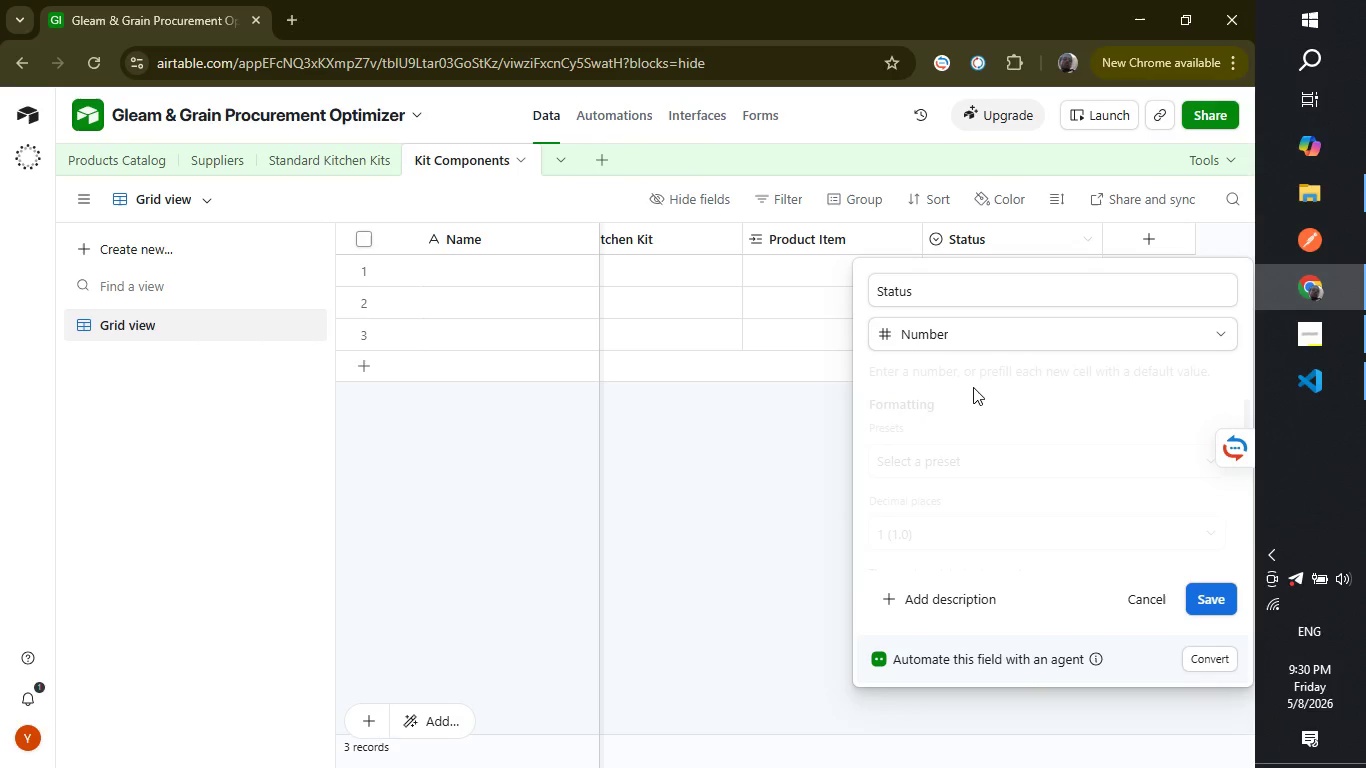 
left_click([973, 387])
 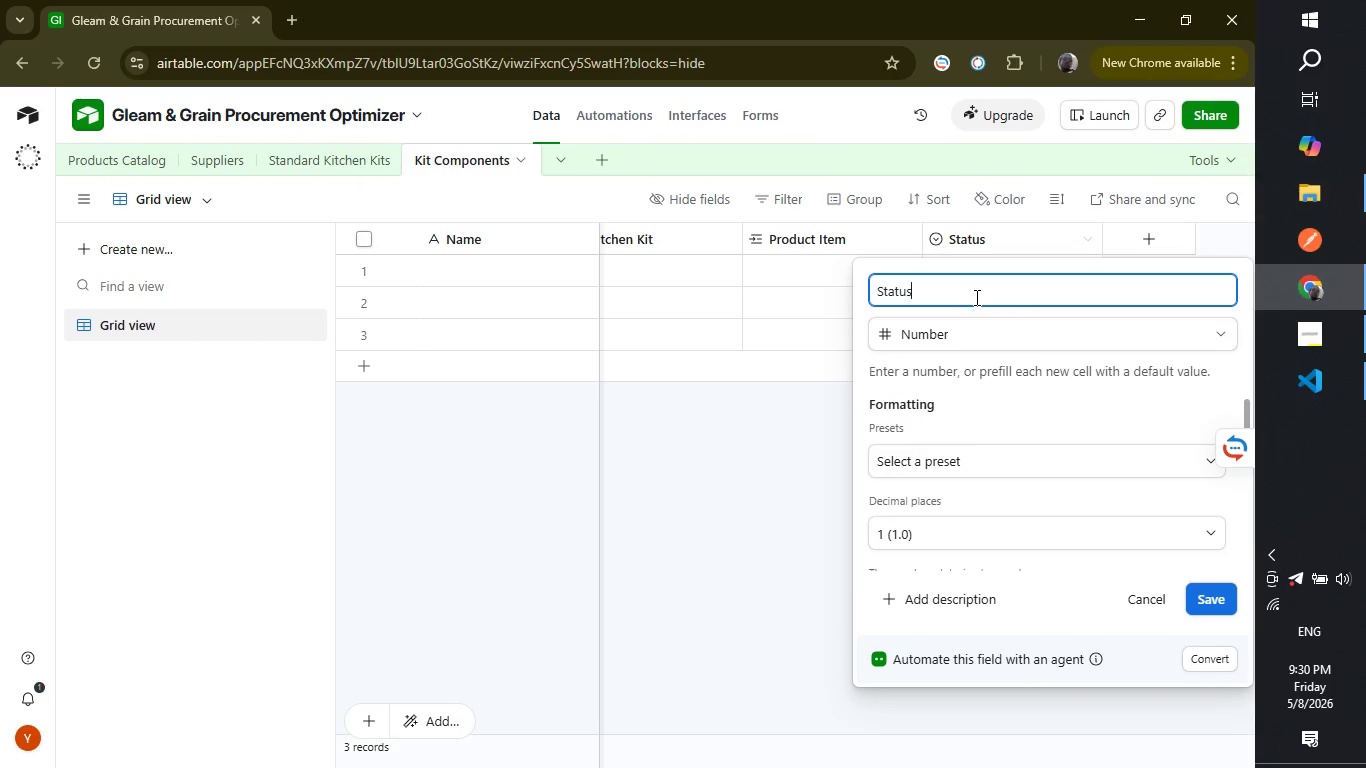 
double_click([975, 297])
 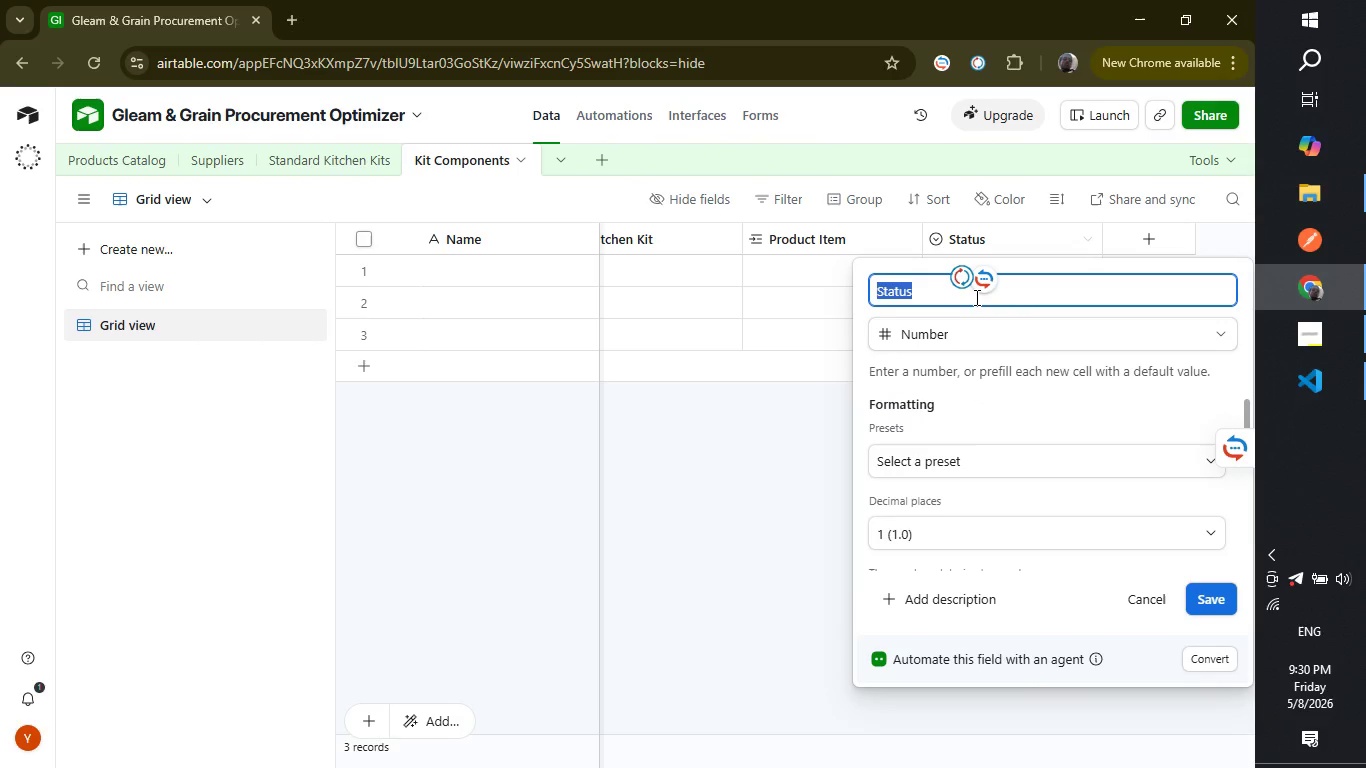 
type(A)
key(Backspace)
type(Quantity Required)
 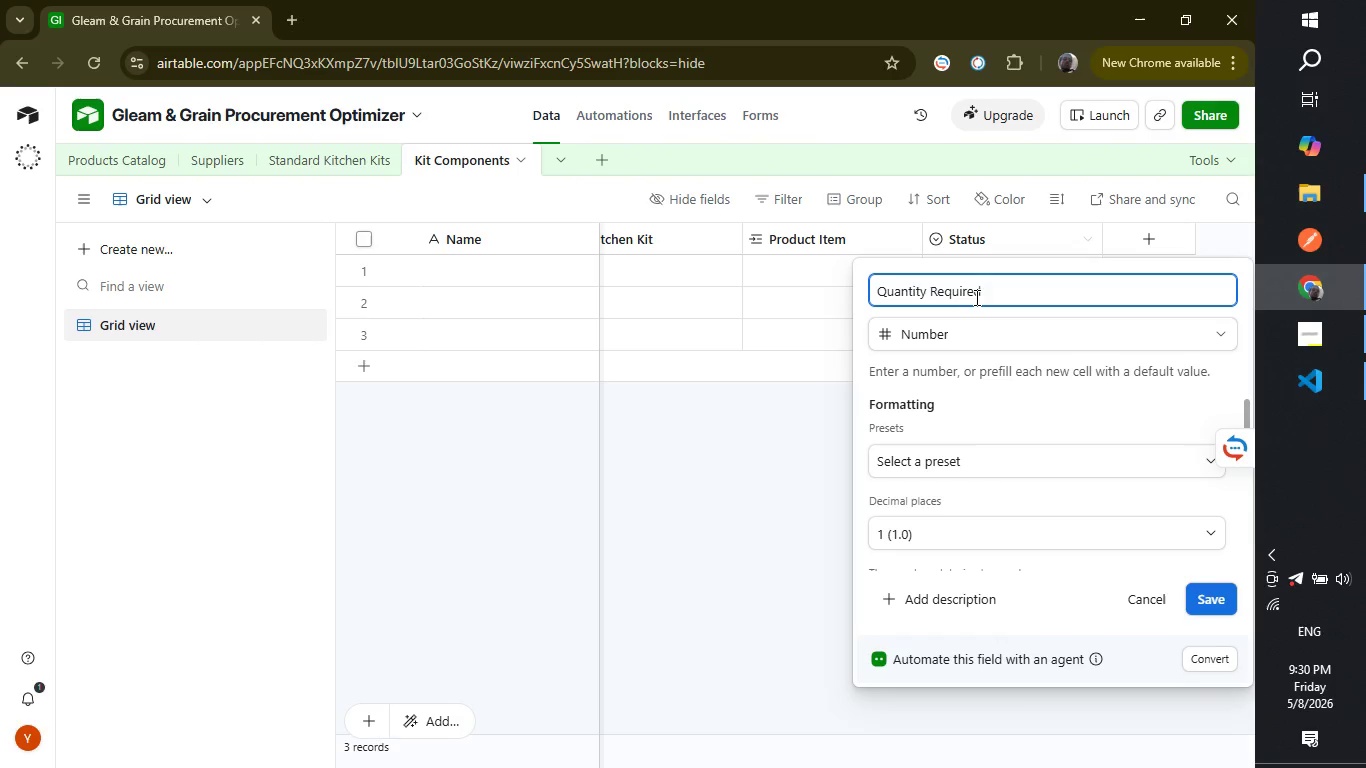 
wait(5.33)
 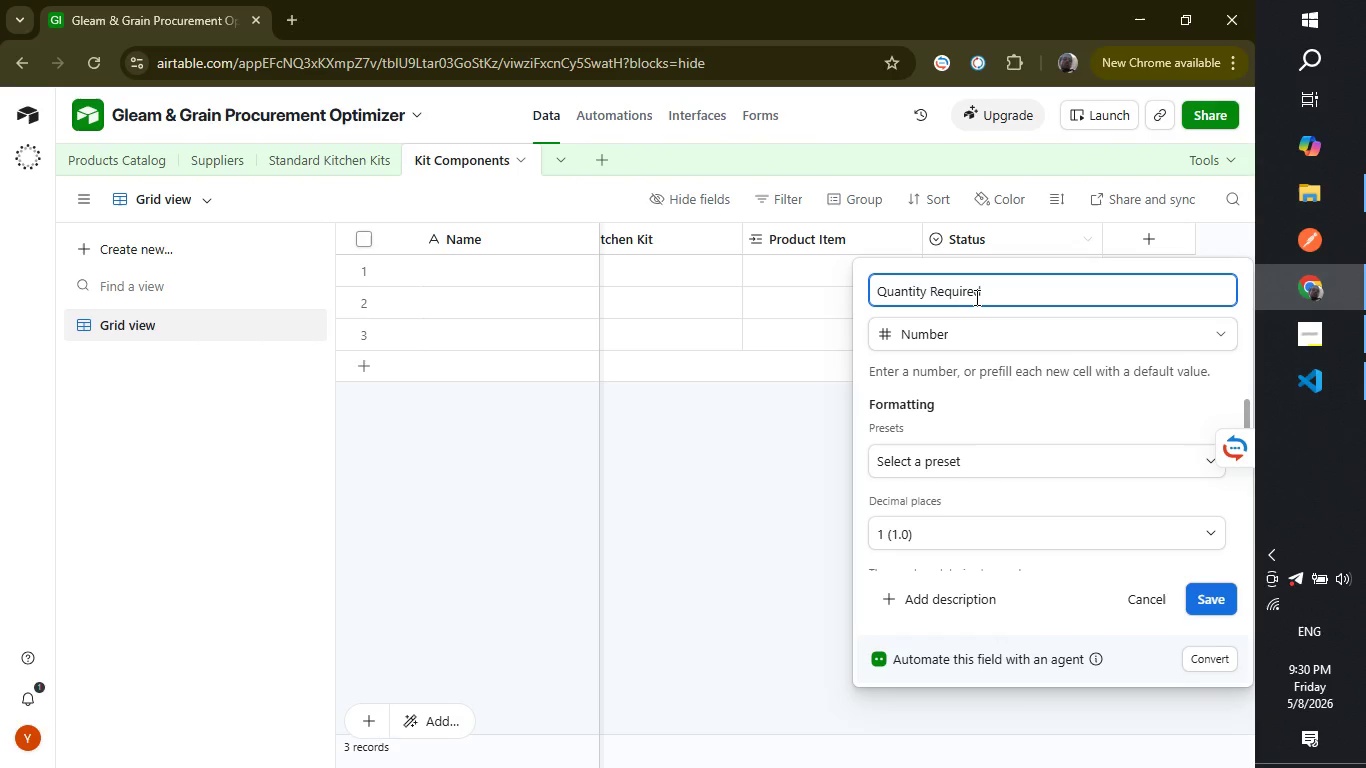 
left_click([974, 533])
 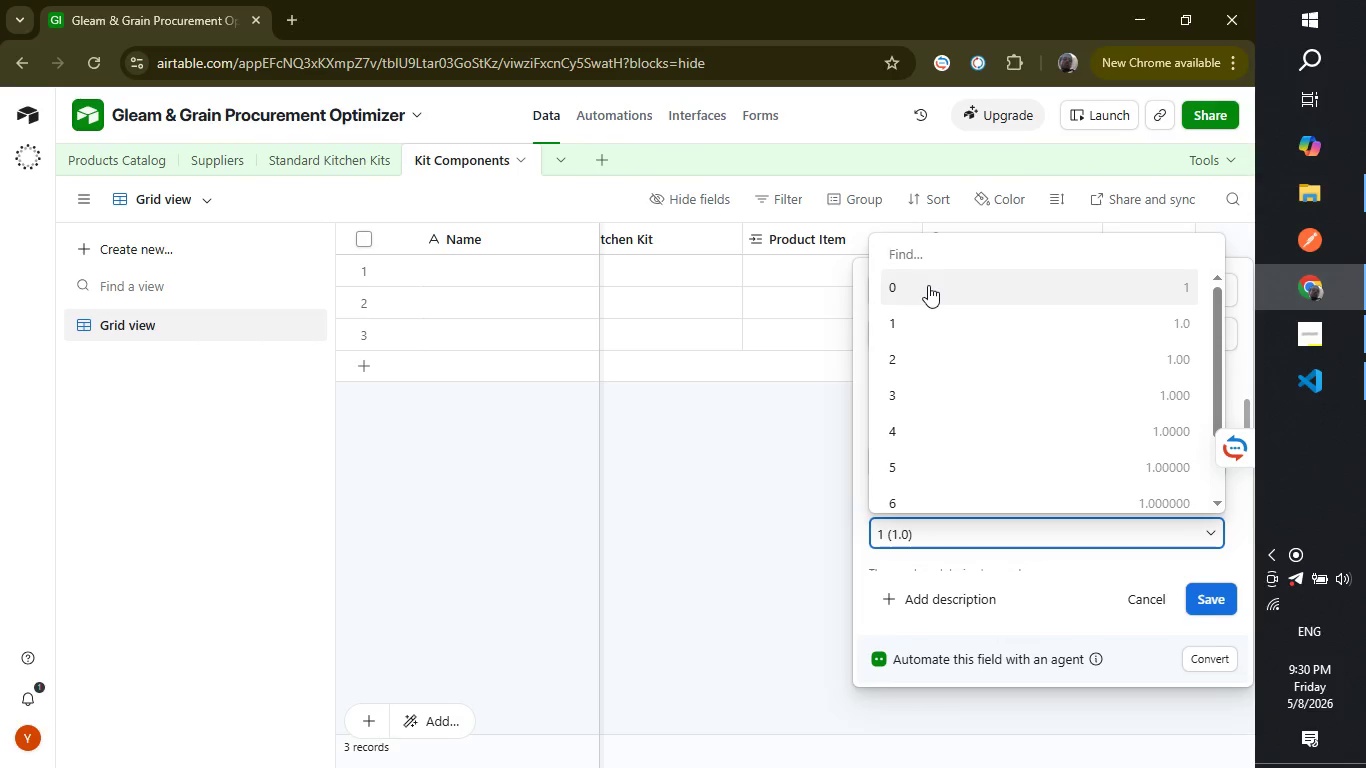 
left_click([928, 285])
 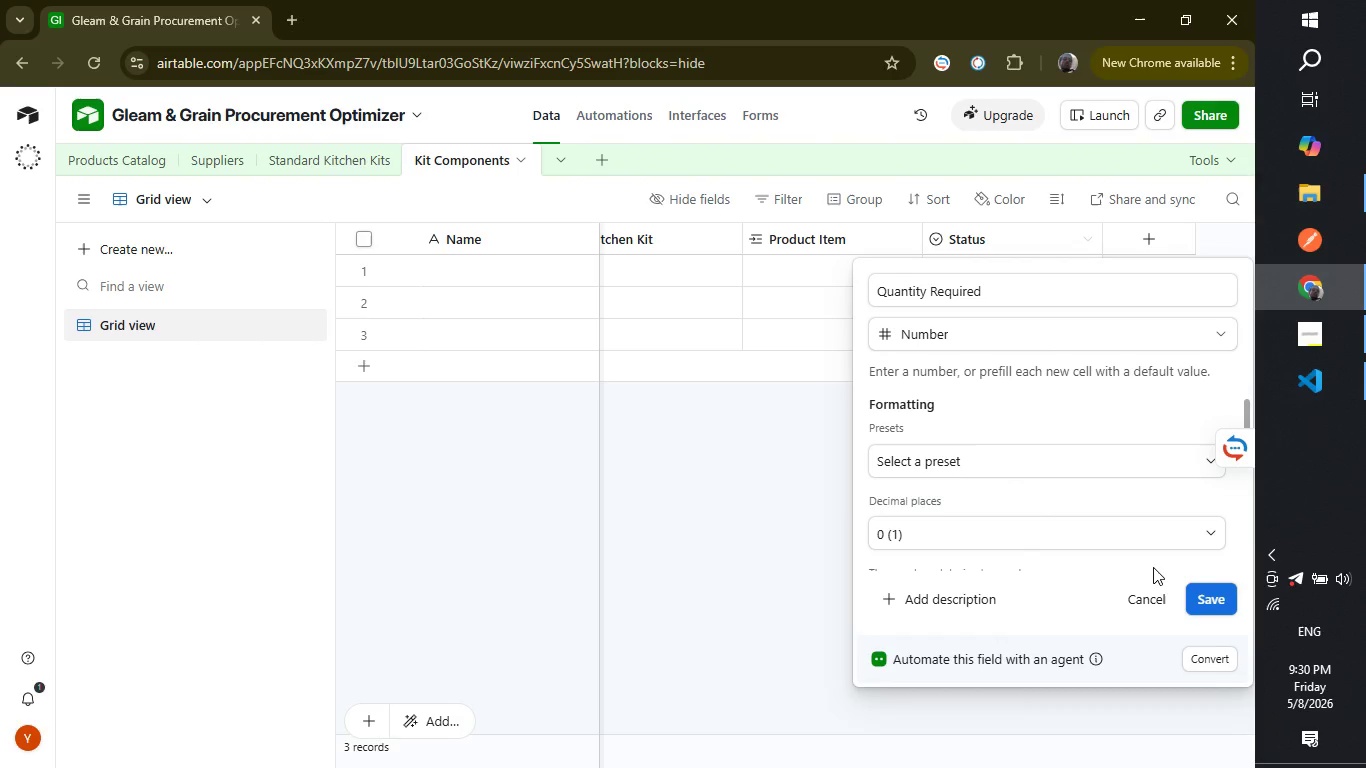 
wait(14.39)
 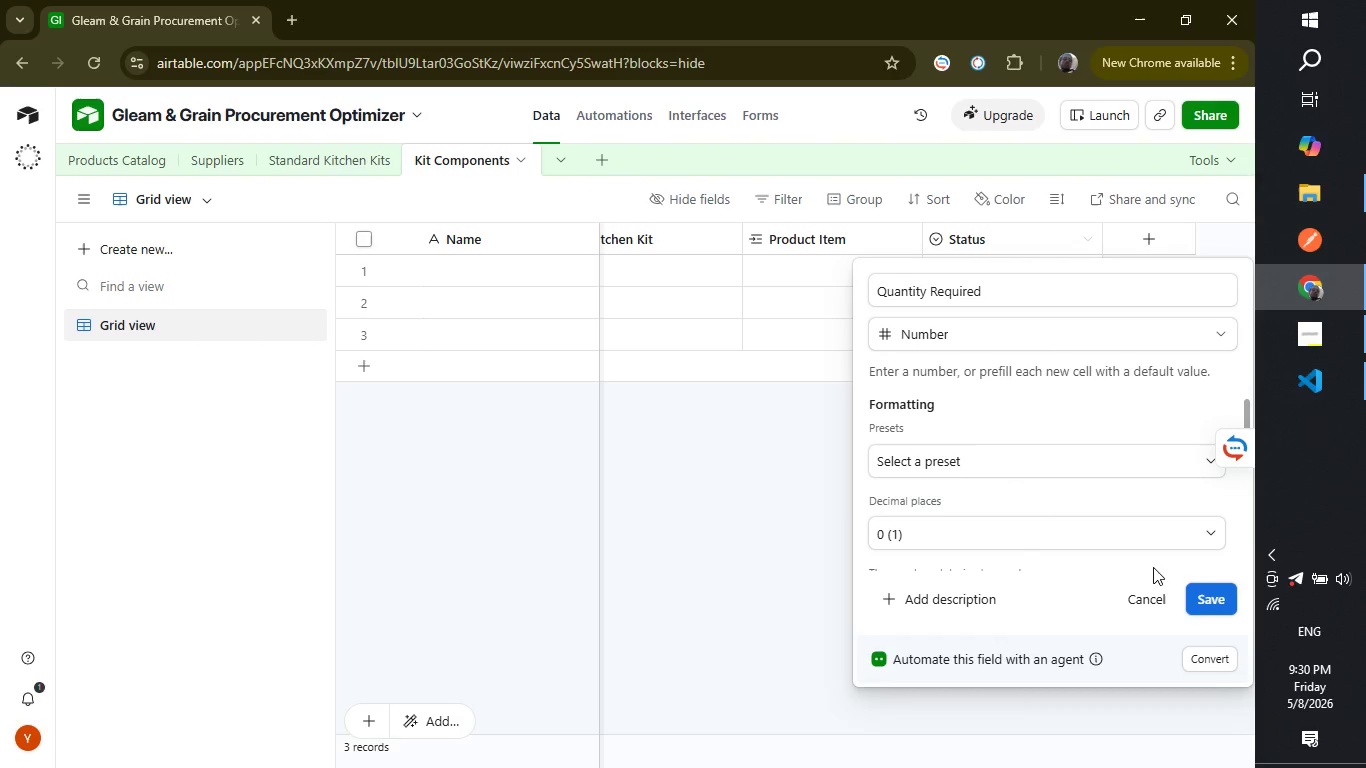 
left_click([1227, 590])
 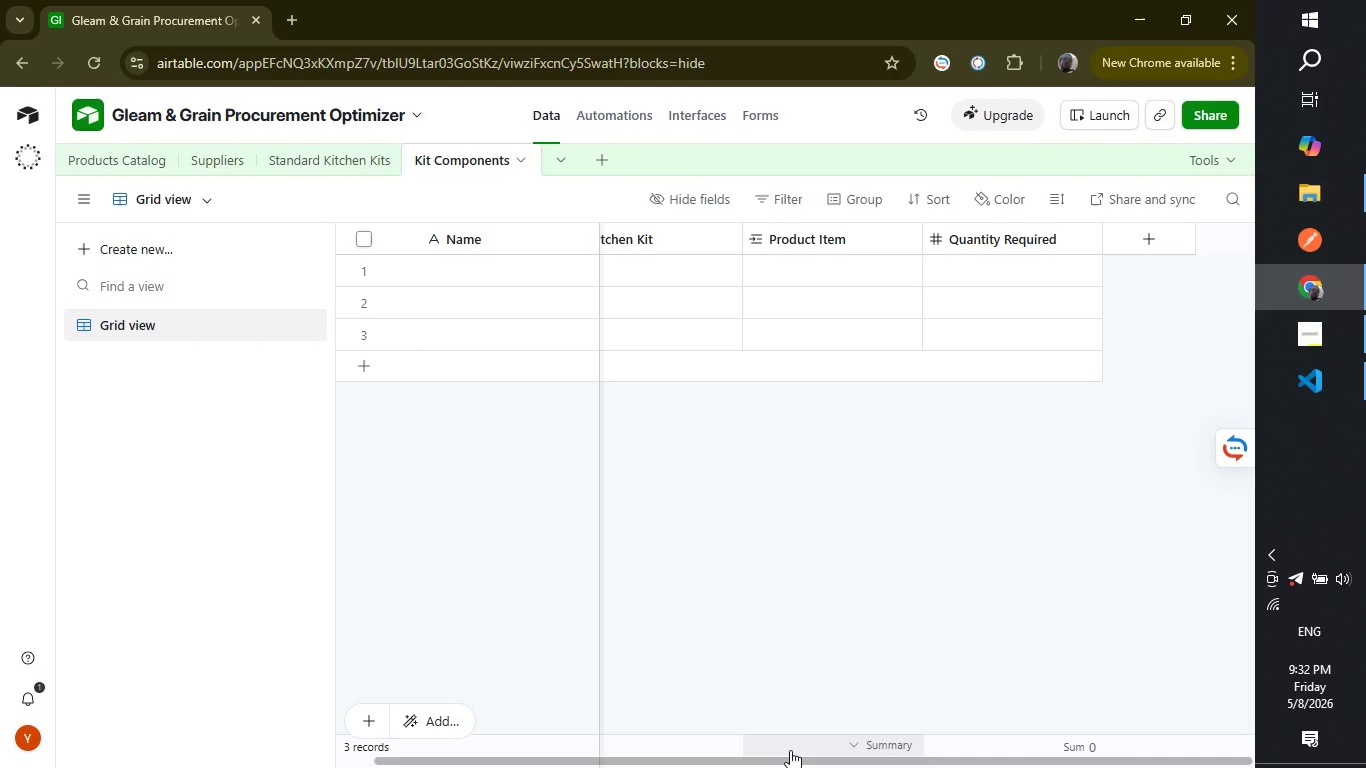 
wait(87.53)
 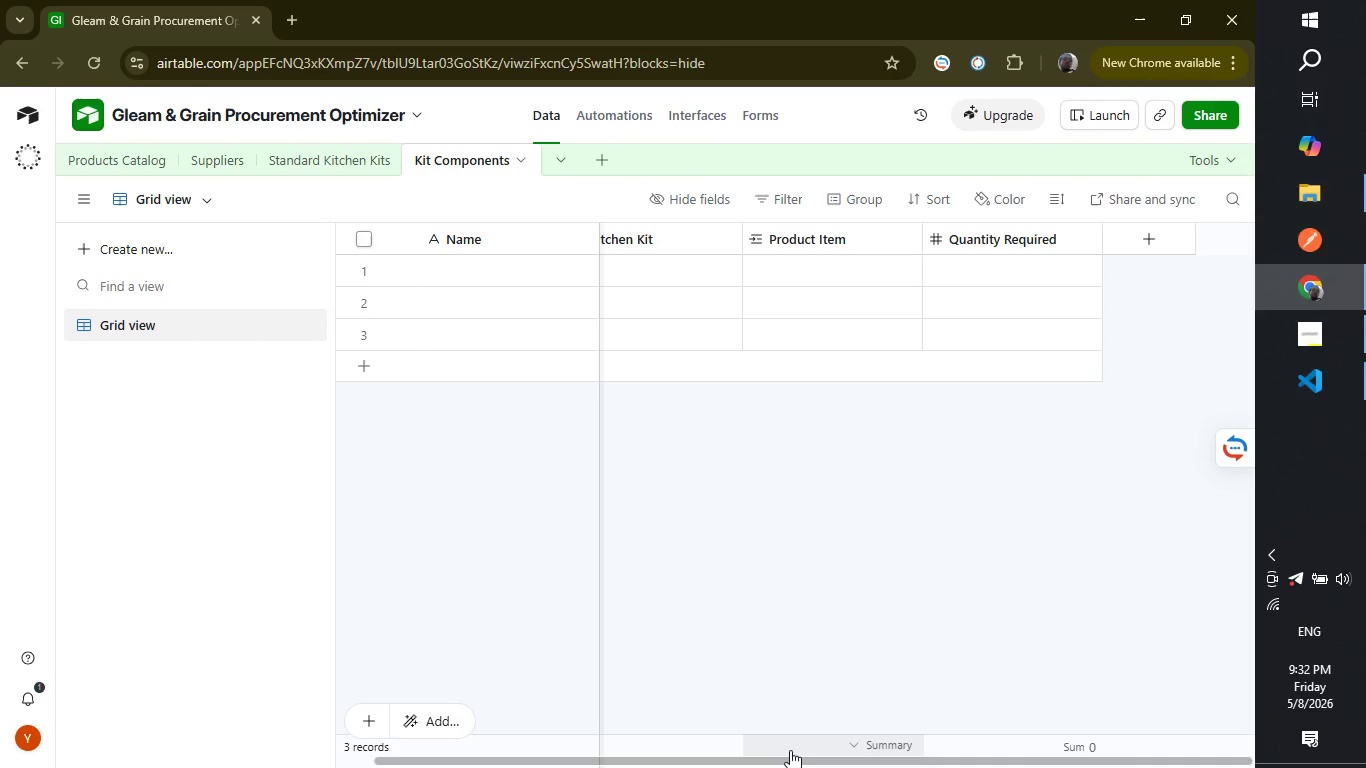 
left_click_drag(start_coordinate=[740, 761], to_coordinate=[529, 734])
 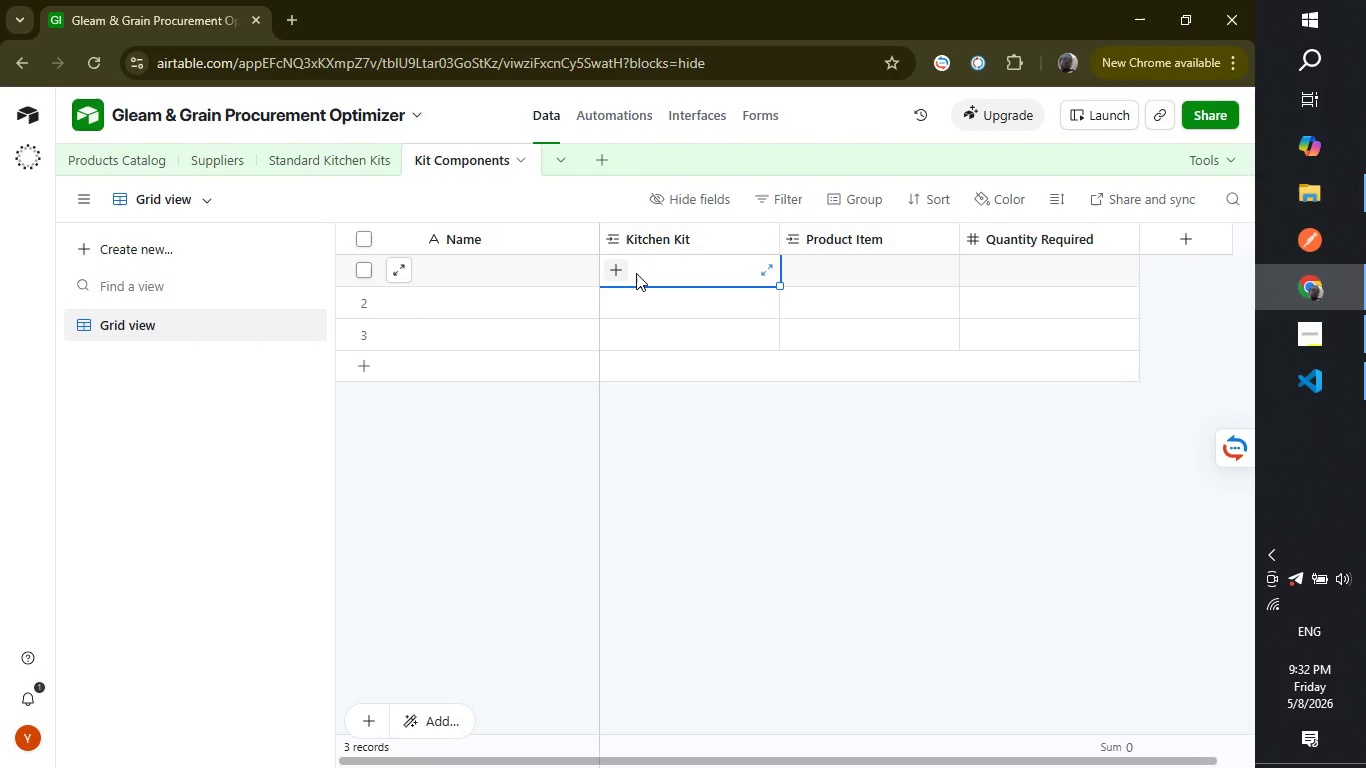 
left_click([636, 273])
 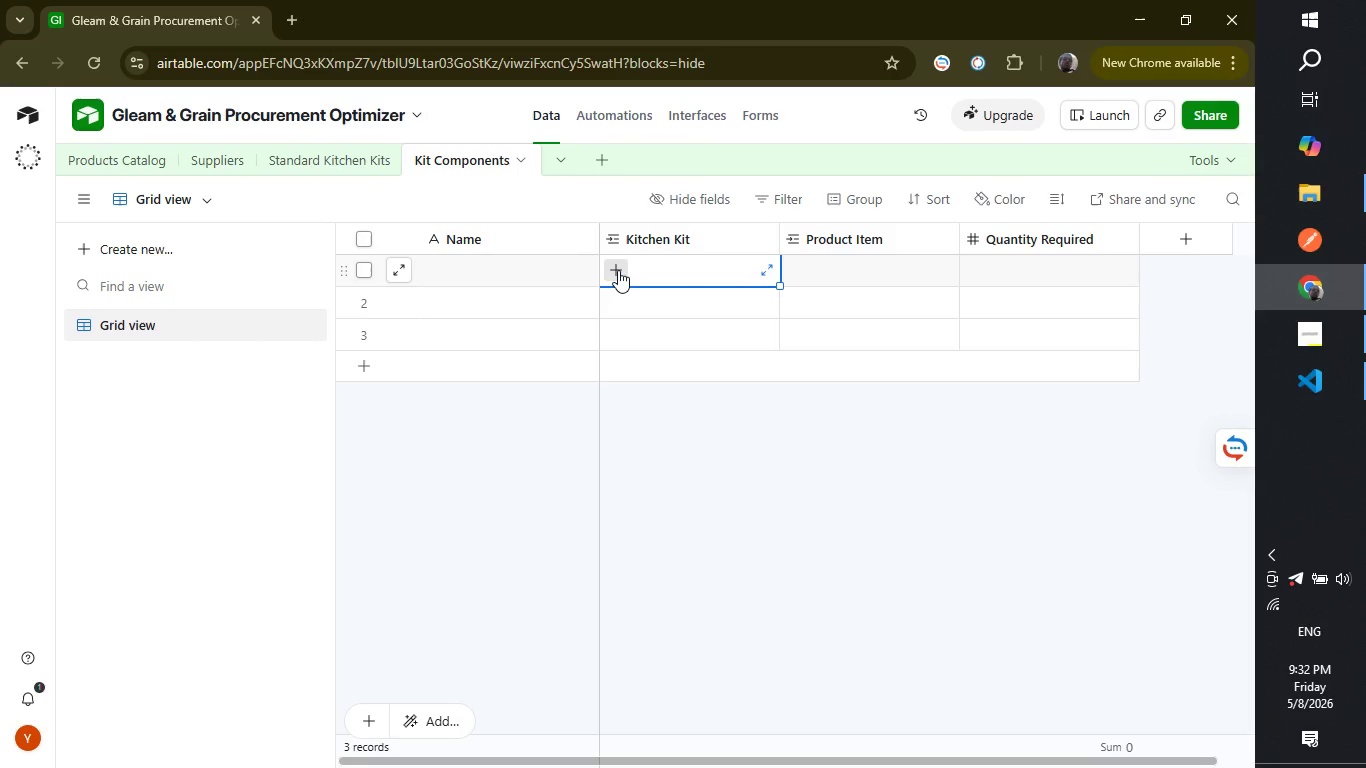 
left_click([618, 270])
 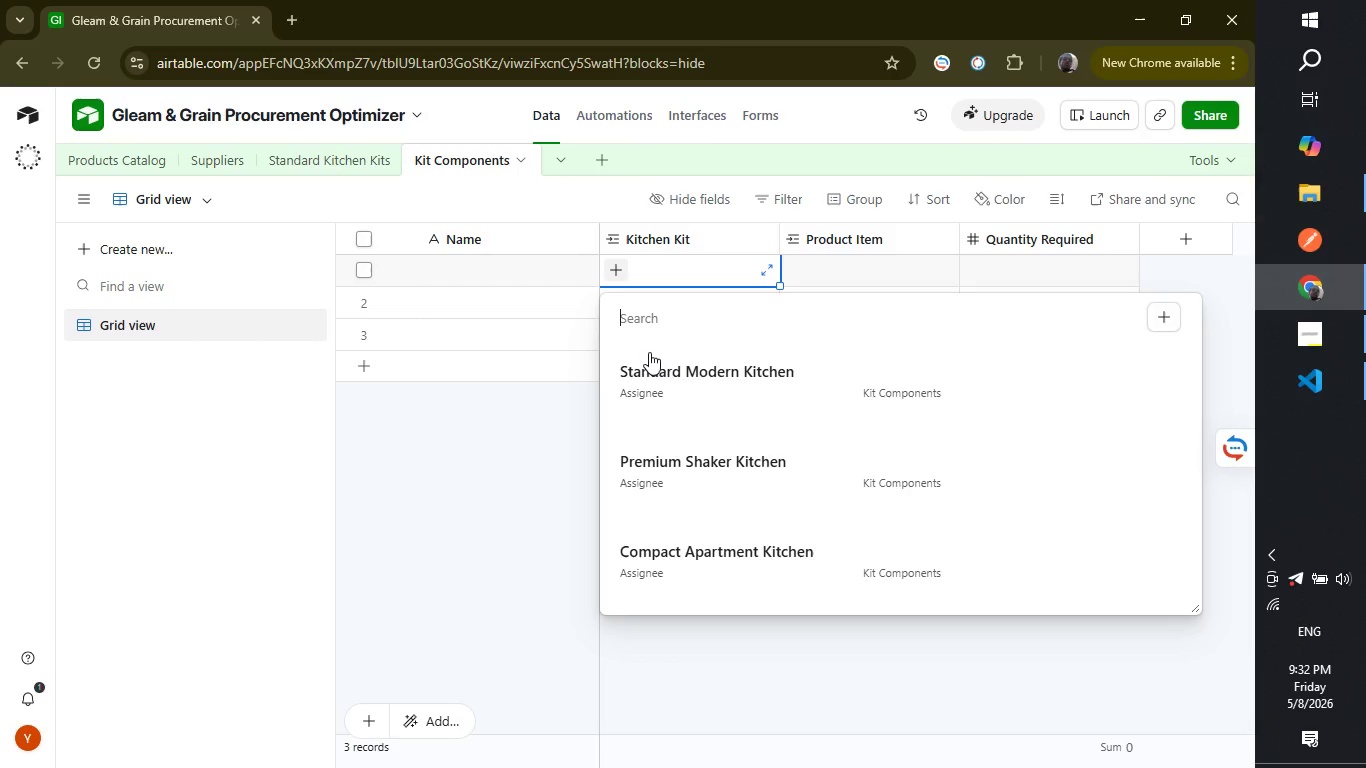 
wait(14.47)
 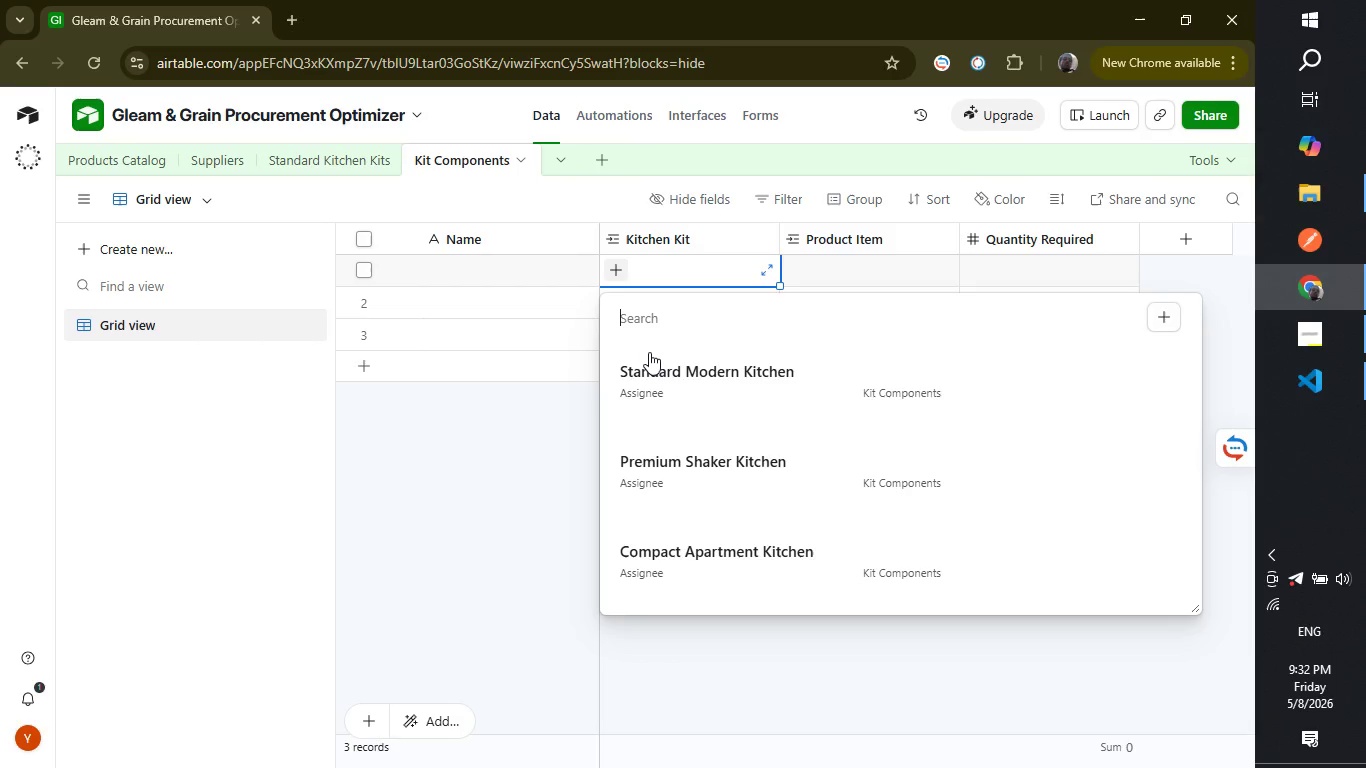 
left_click([678, 370])
 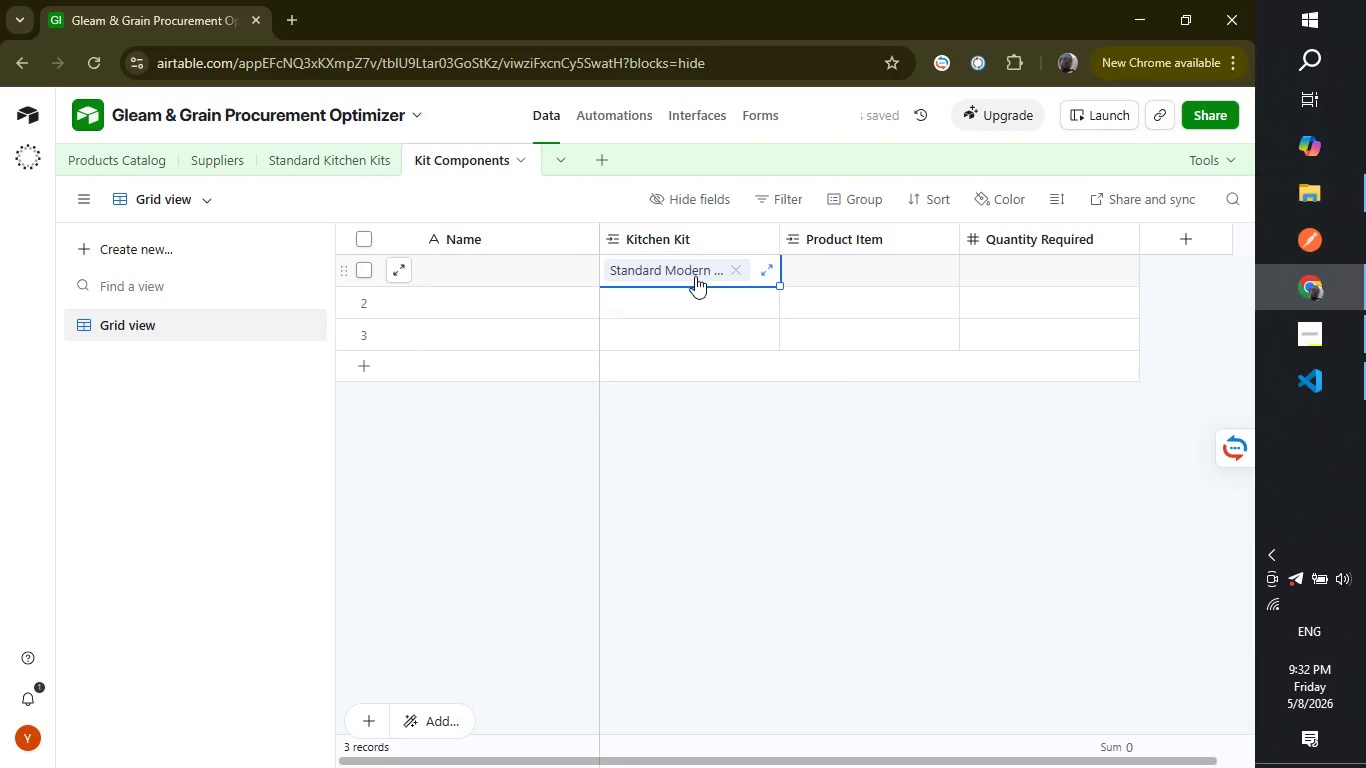 
left_click([695, 303])
 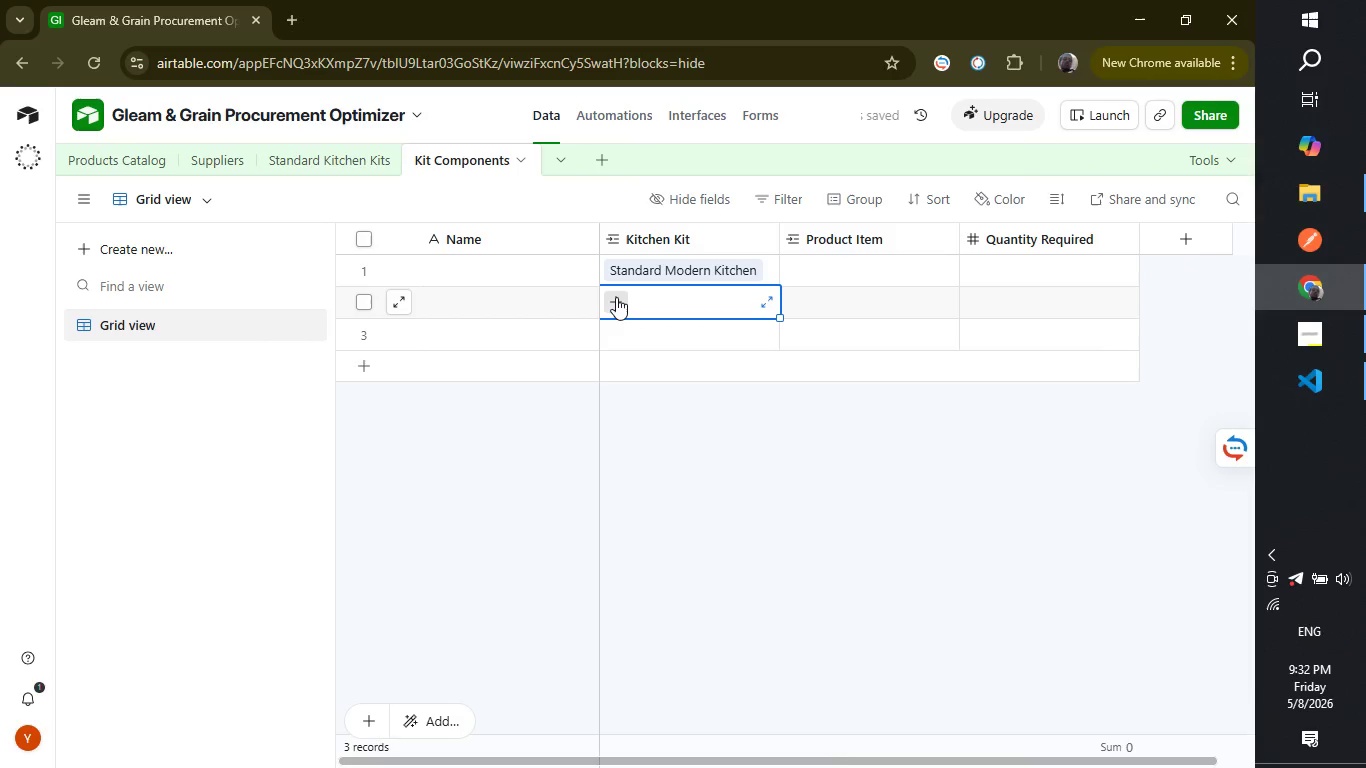 
left_click([616, 297])
 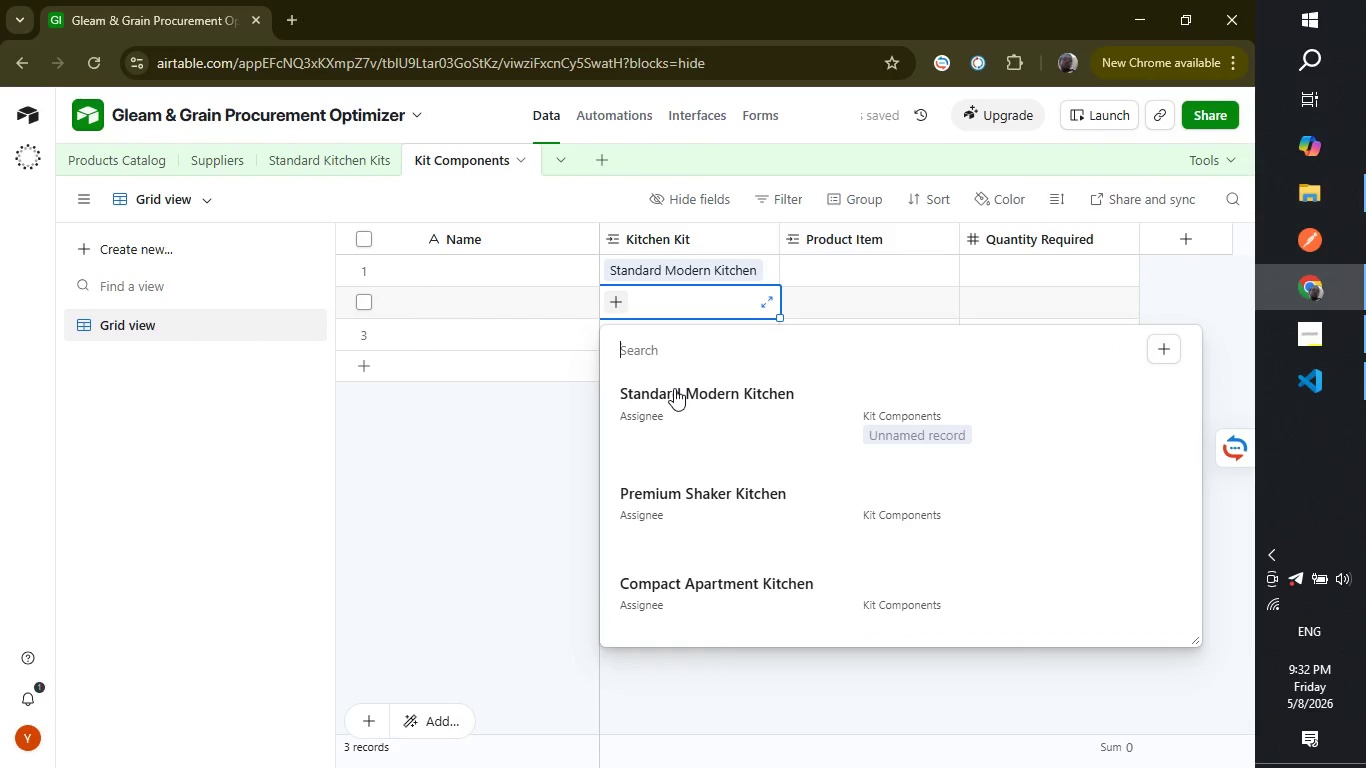 
left_click([674, 388])
 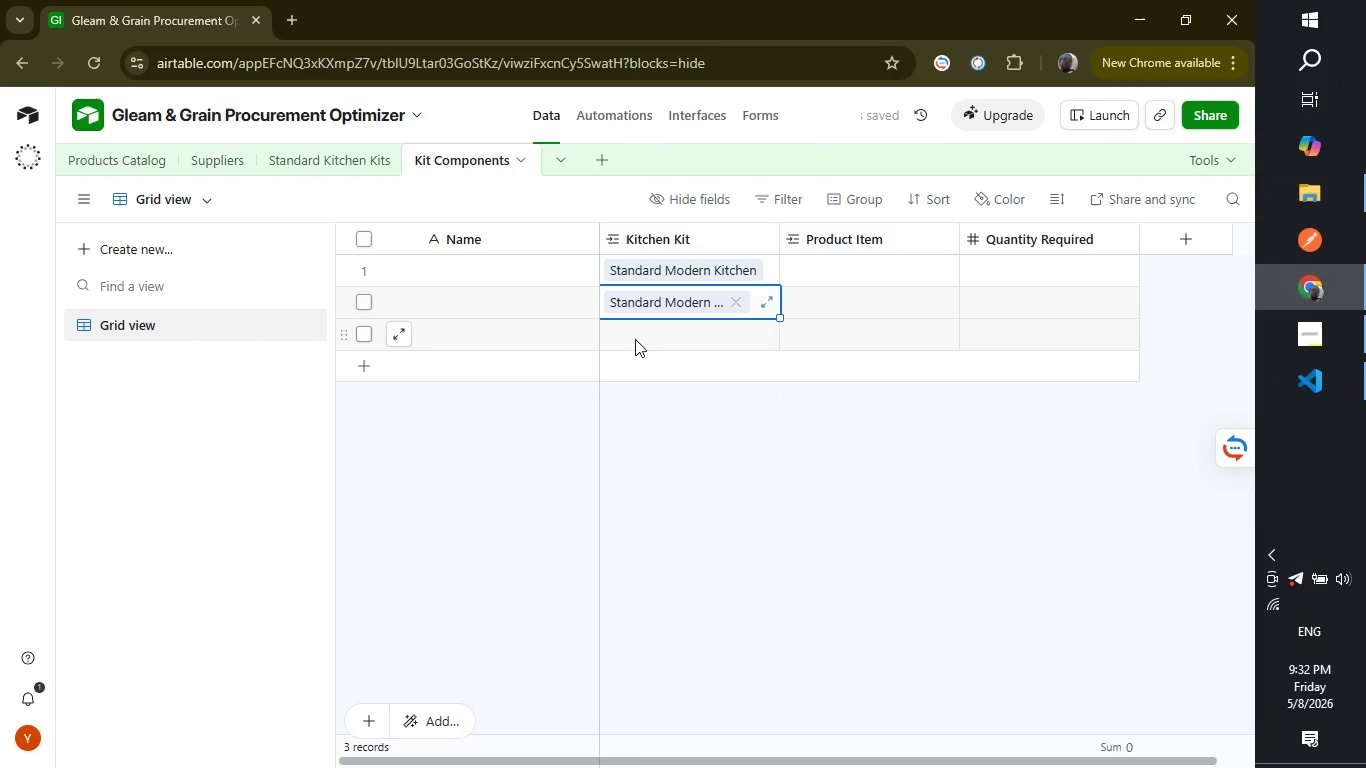 
left_click([635, 339])
 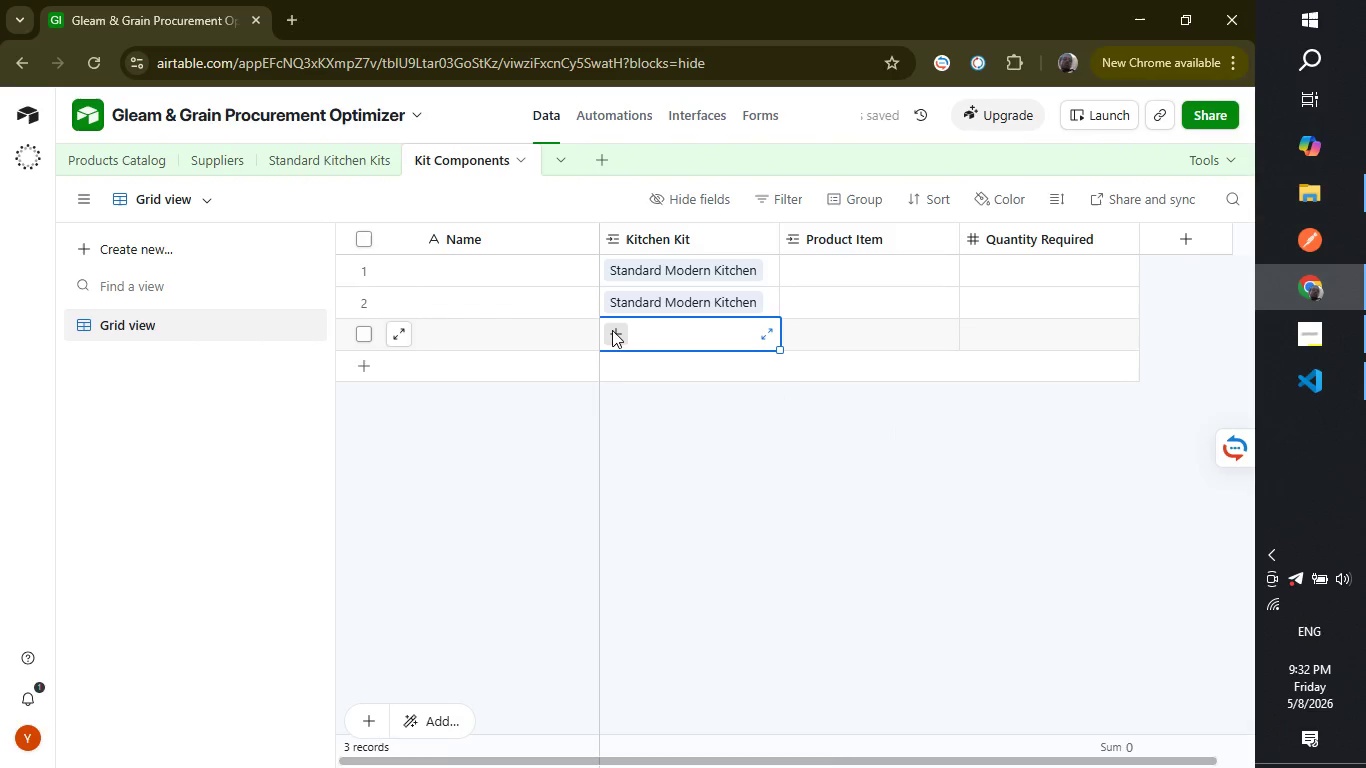 
left_click([612, 330])
 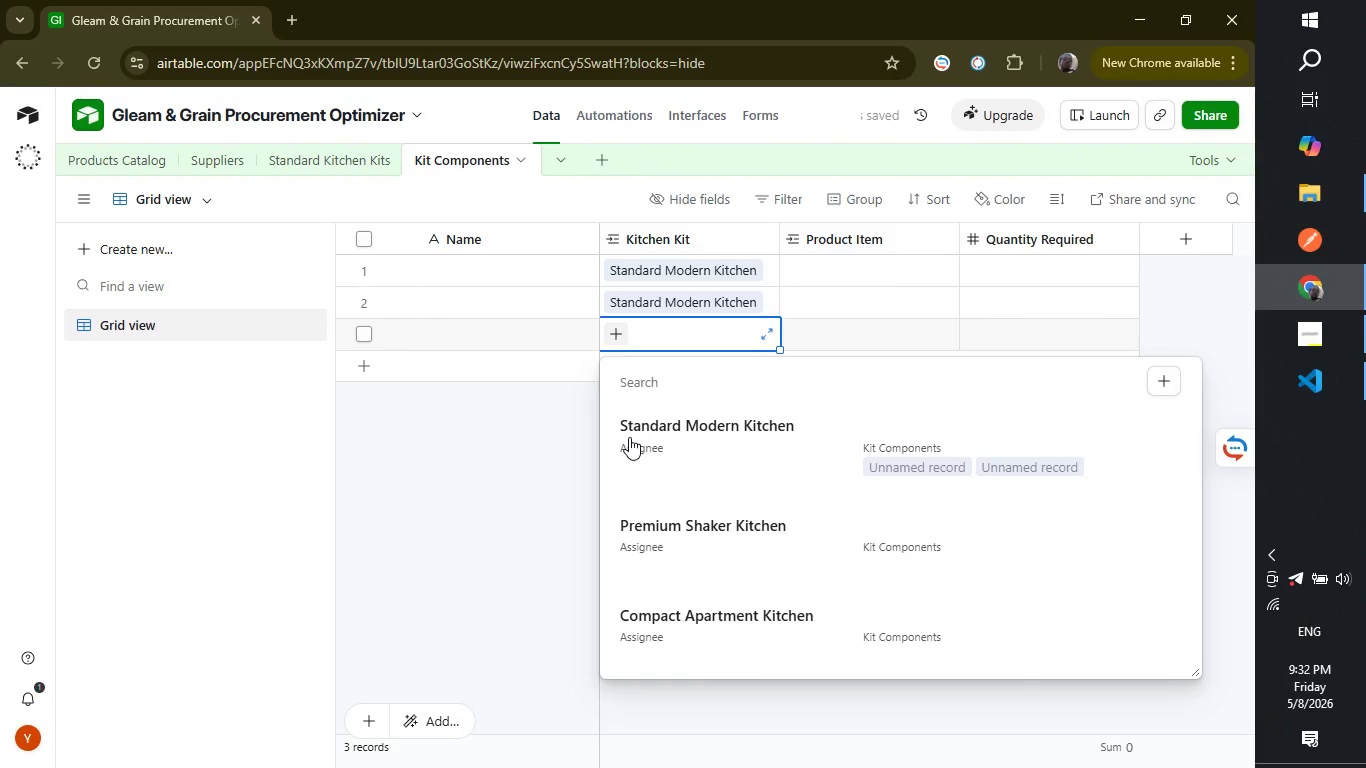 
left_click([629, 437])
 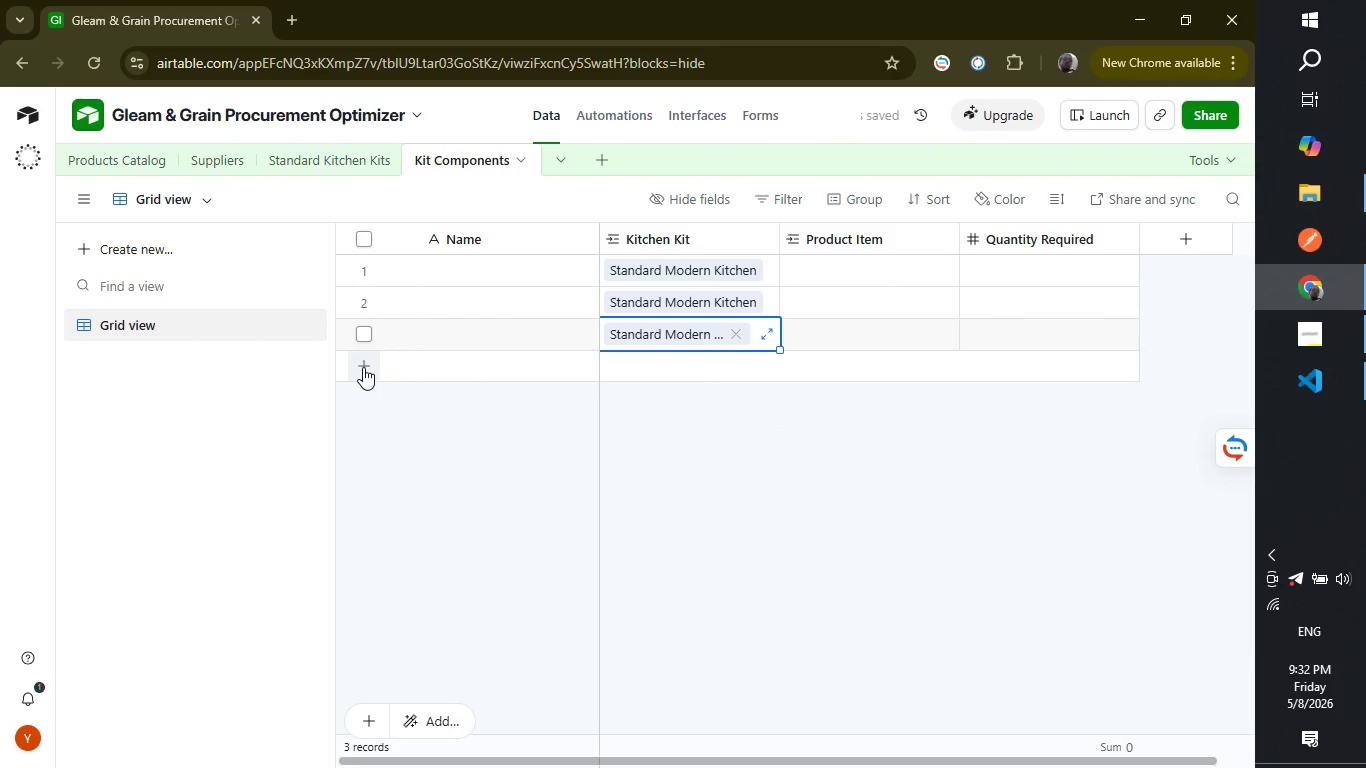 
left_click([365, 368])
 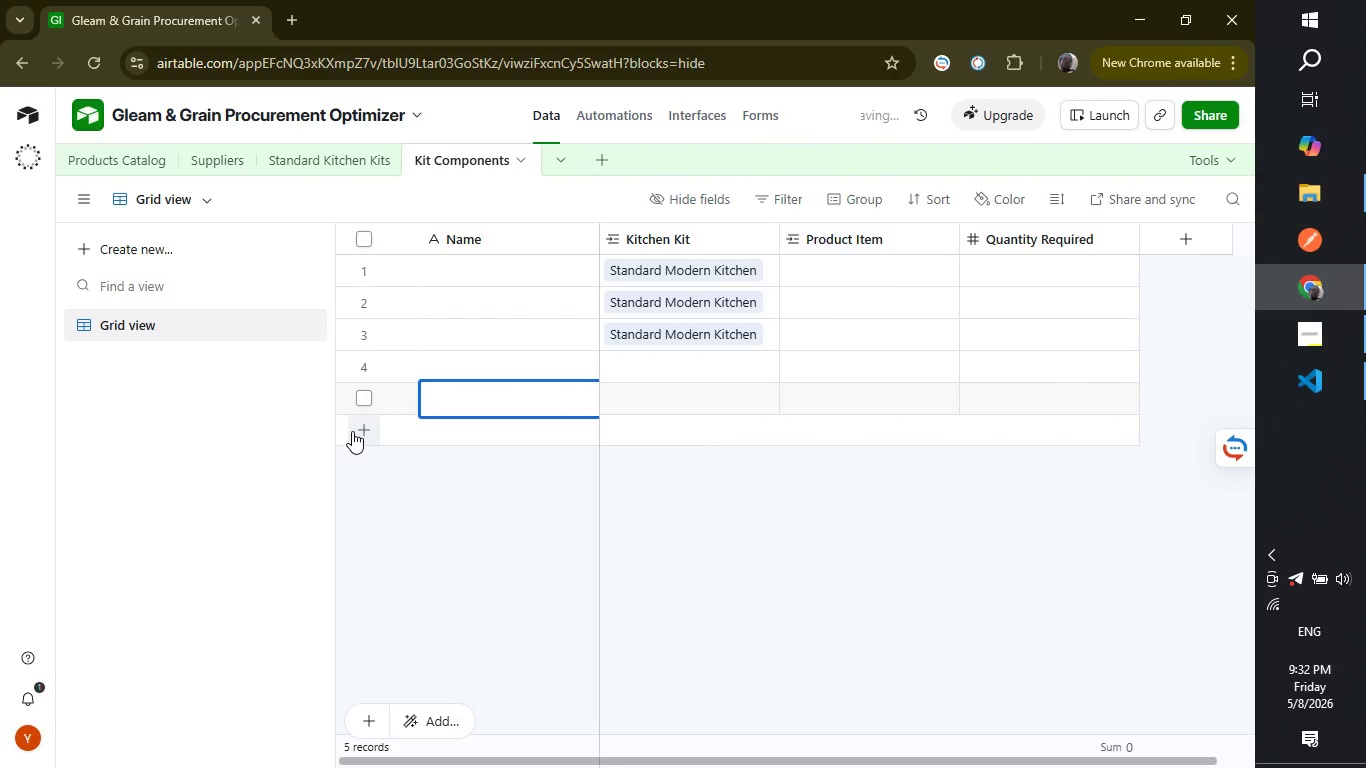 
left_click([352, 431])
 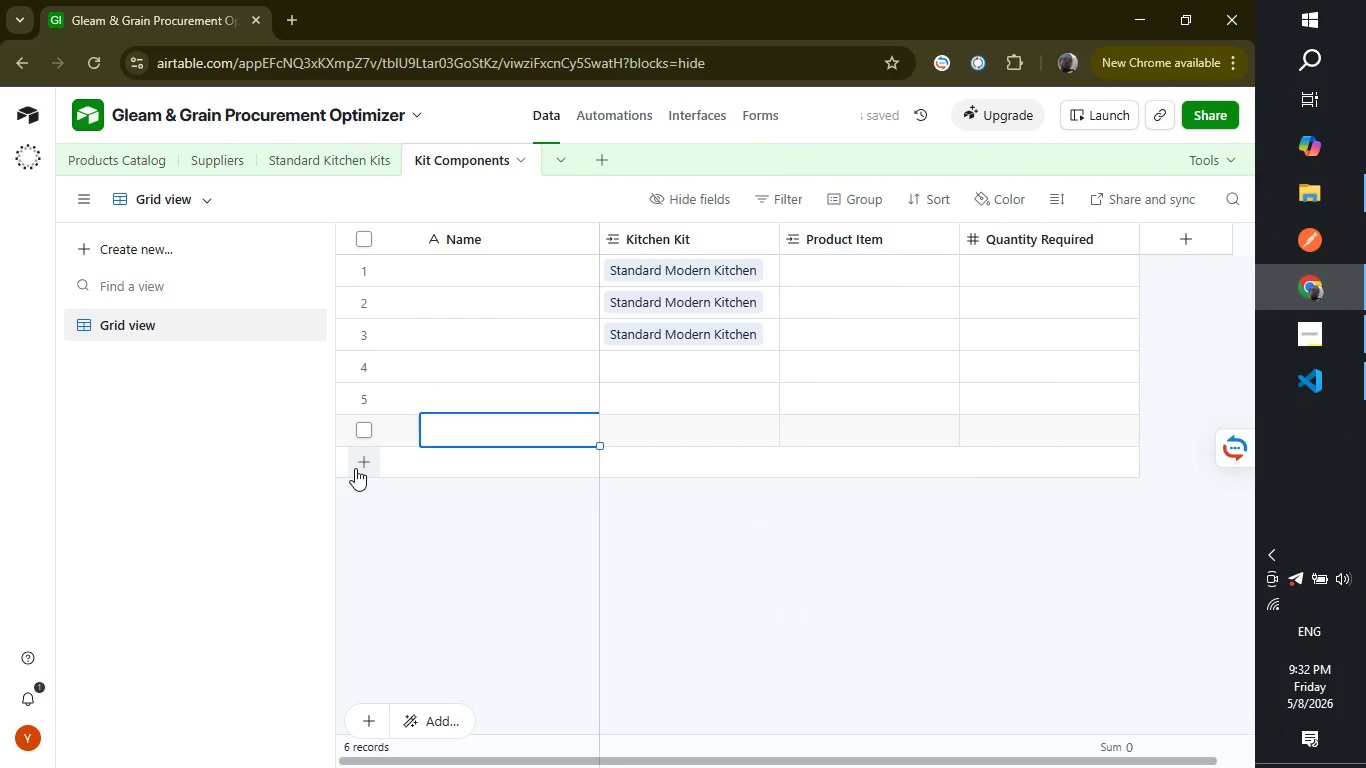 
left_click([355, 468])
 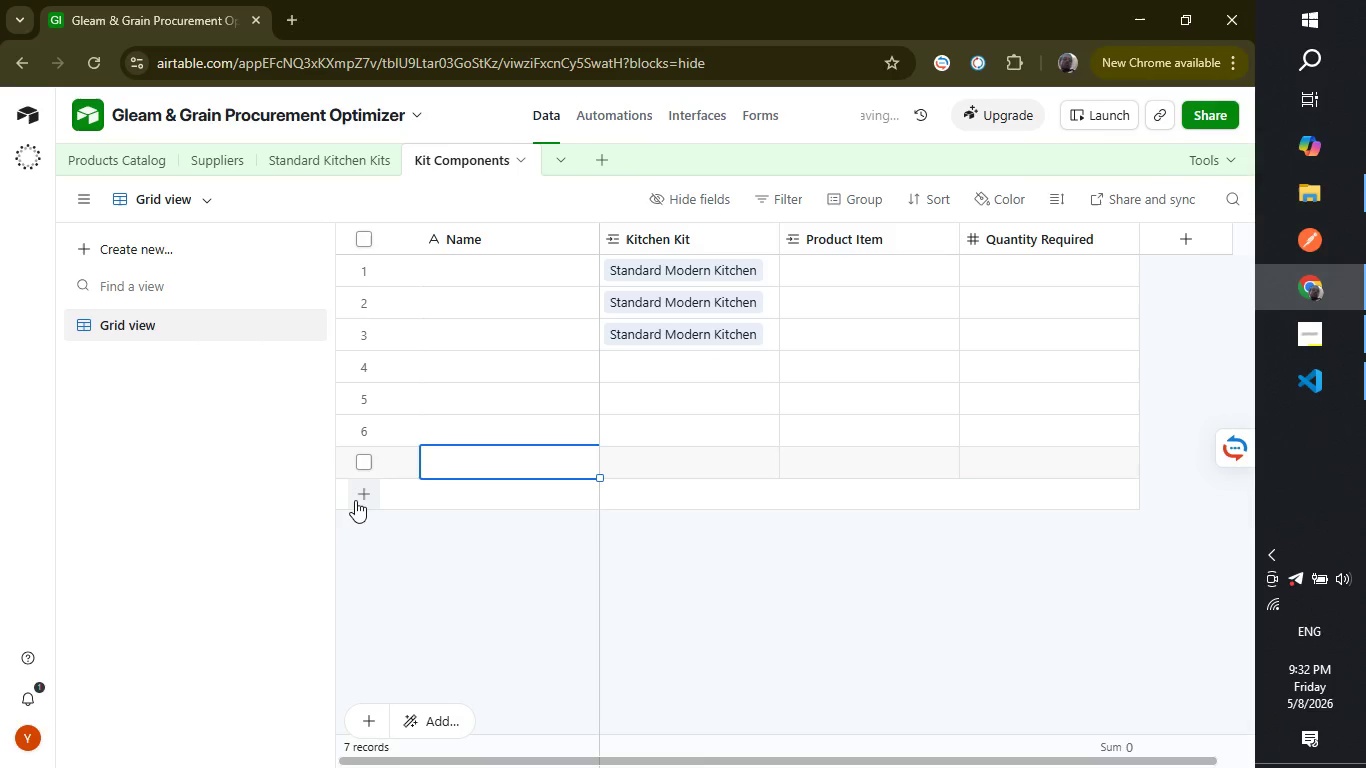 
left_click([355, 500])
 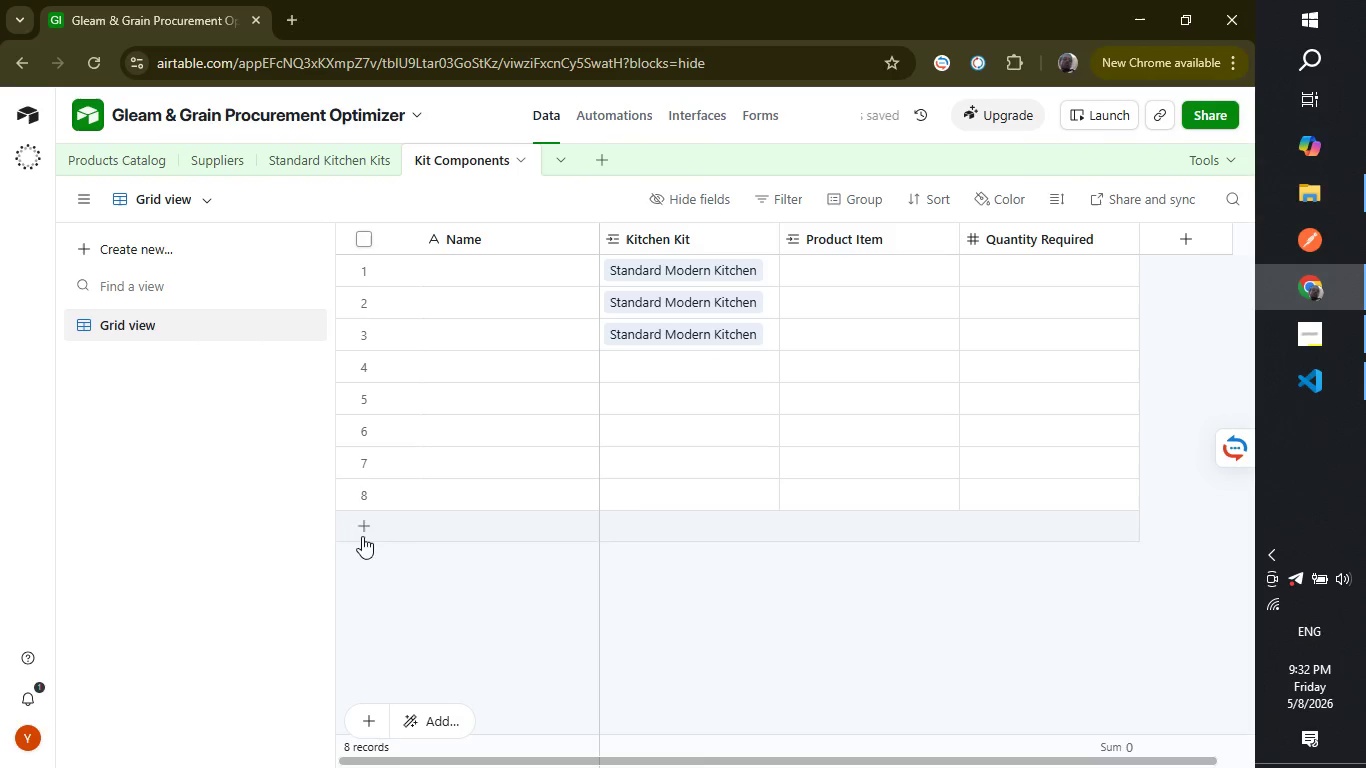 
double_click([362, 536])
 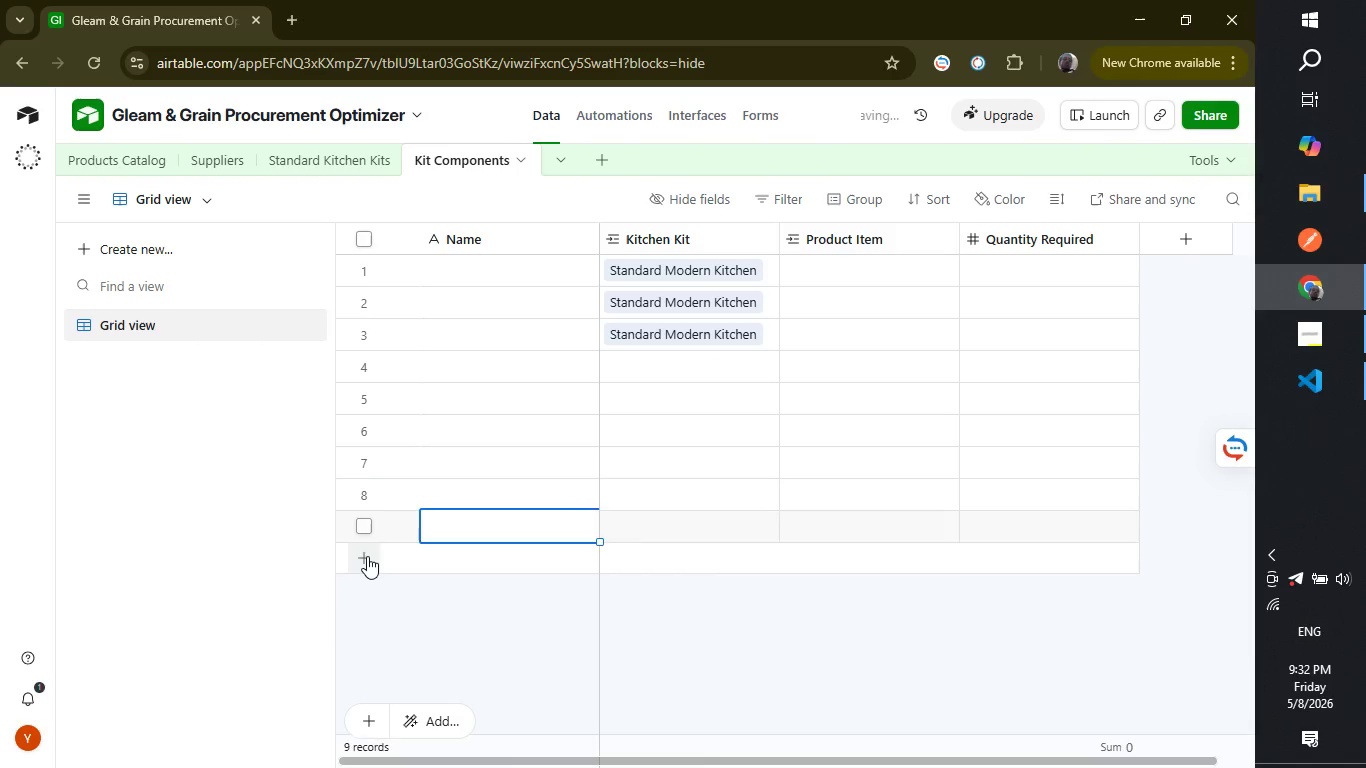 
left_click([367, 556])
 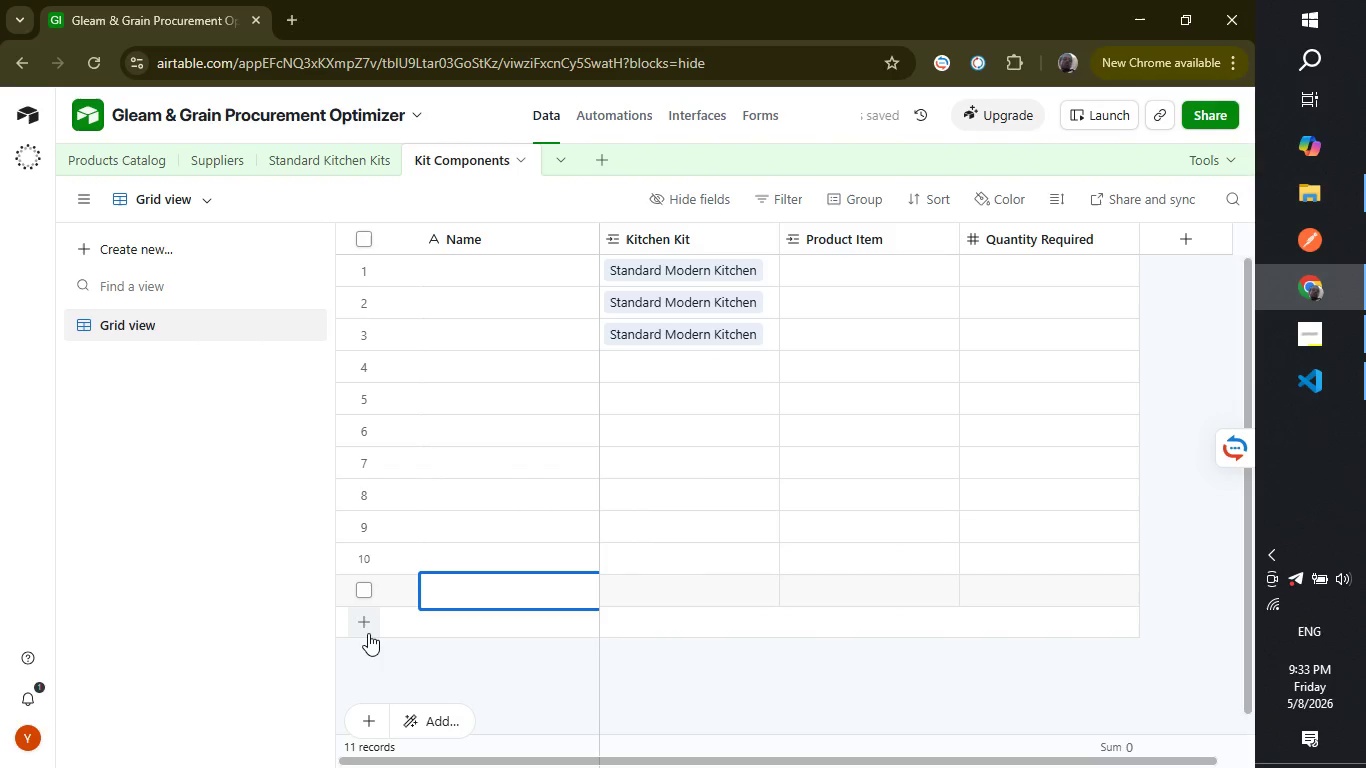 
left_click([368, 633])
 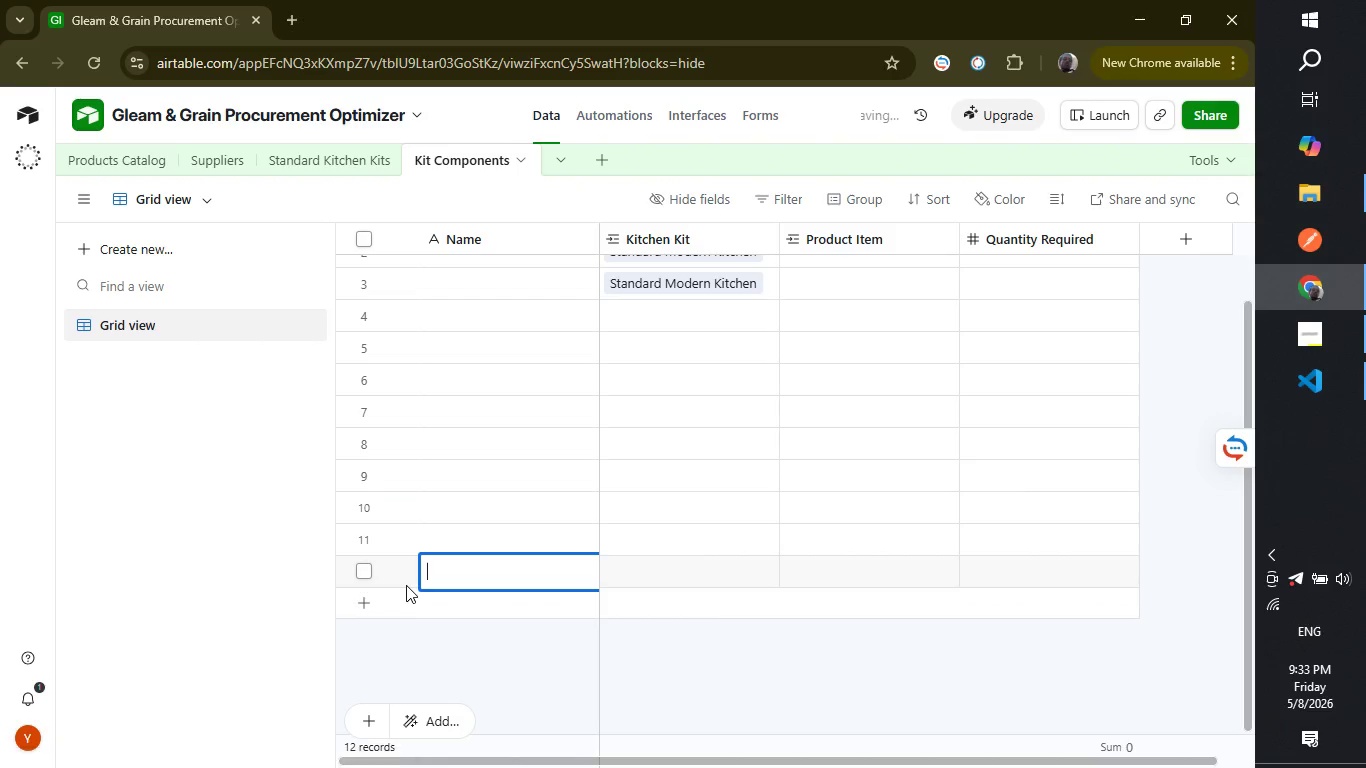 
scroll: coordinate [406, 585], scroll_direction: down, amount: 1.0
 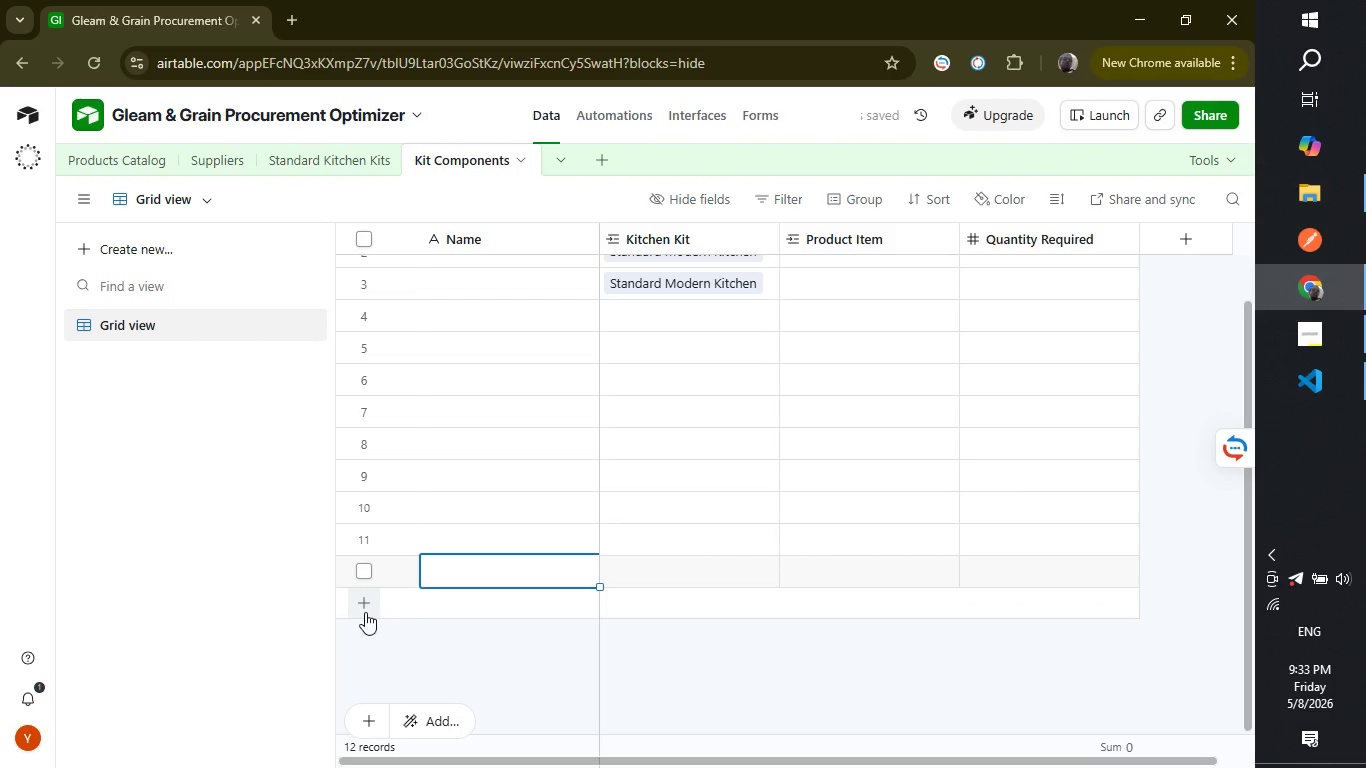 
left_click([365, 612])
 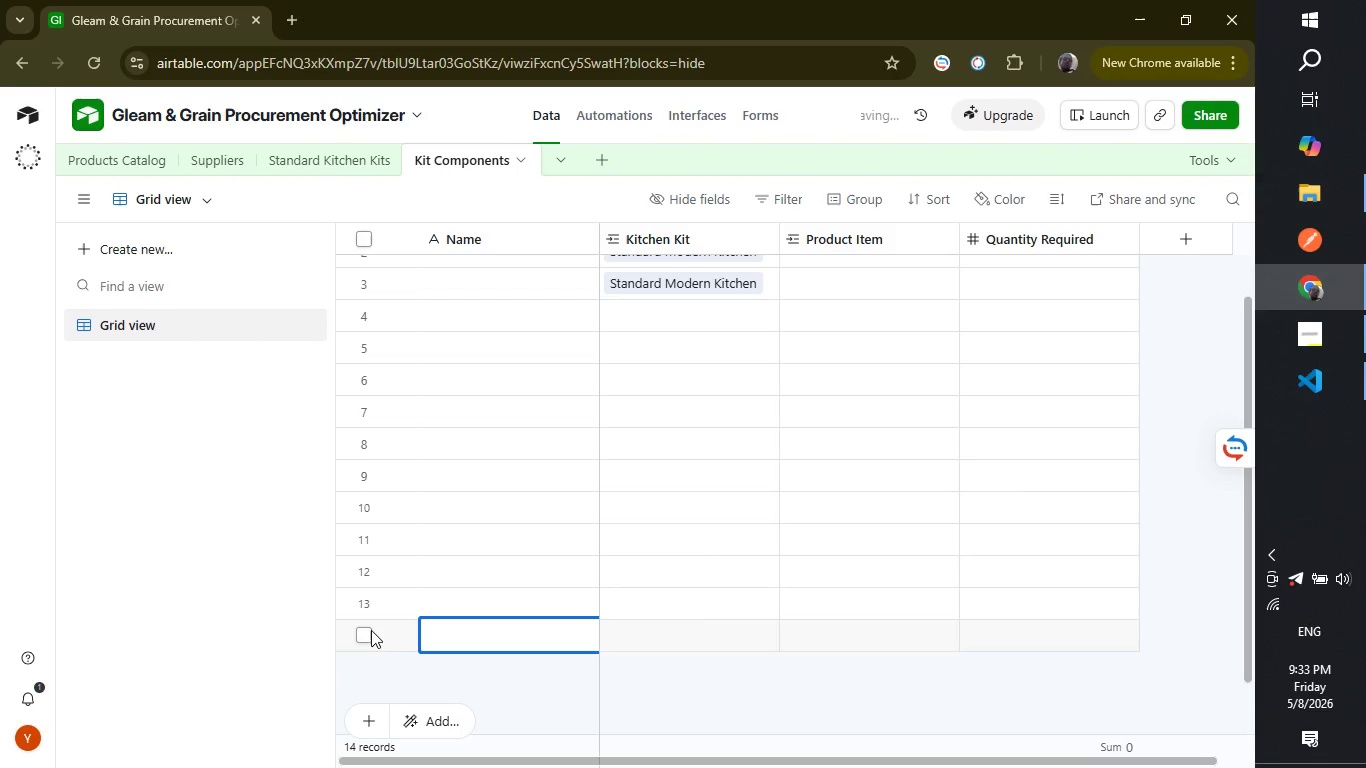 
left_click([371, 649])
 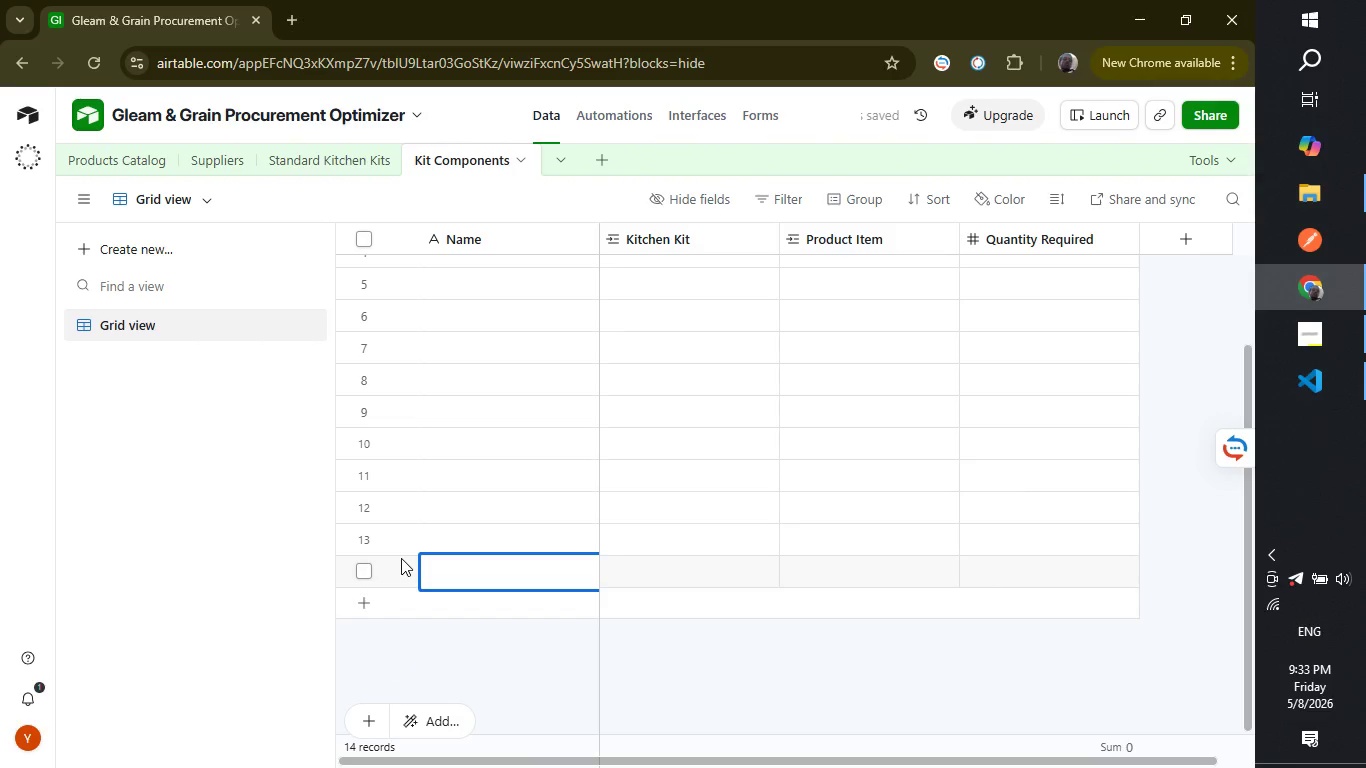 
scroll: coordinate [401, 558], scroll_direction: down, amount: 2.0
 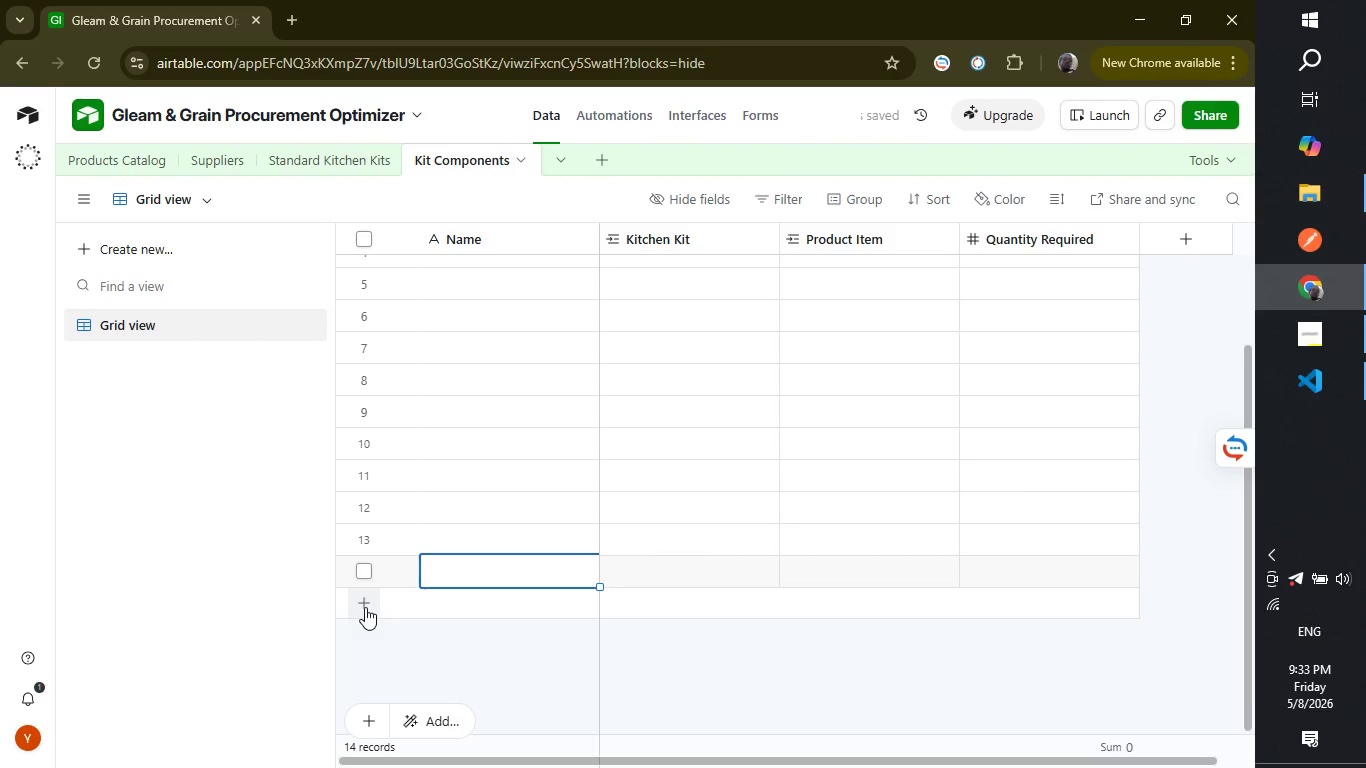 
left_click([365, 607])
 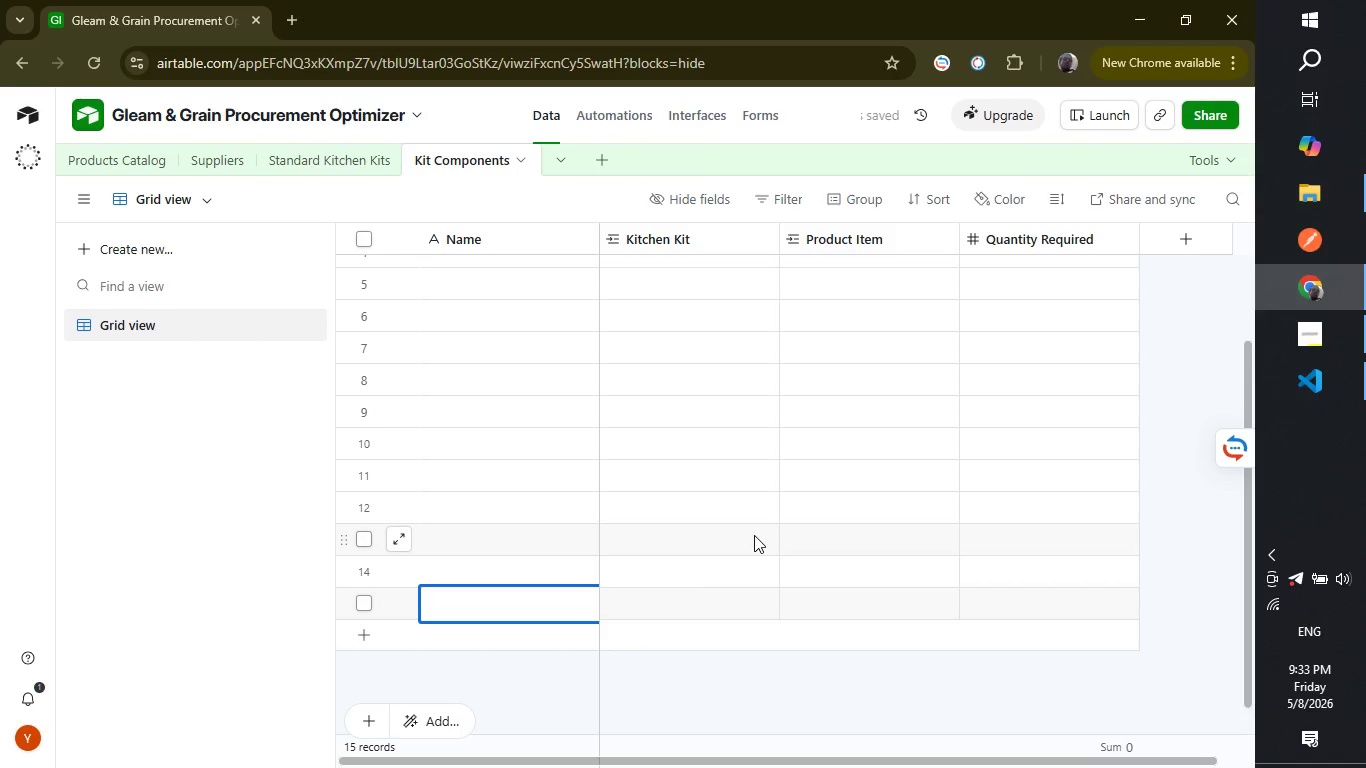 
scroll: coordinate [754, 535], scroll_direction: up, amount: 8.0
 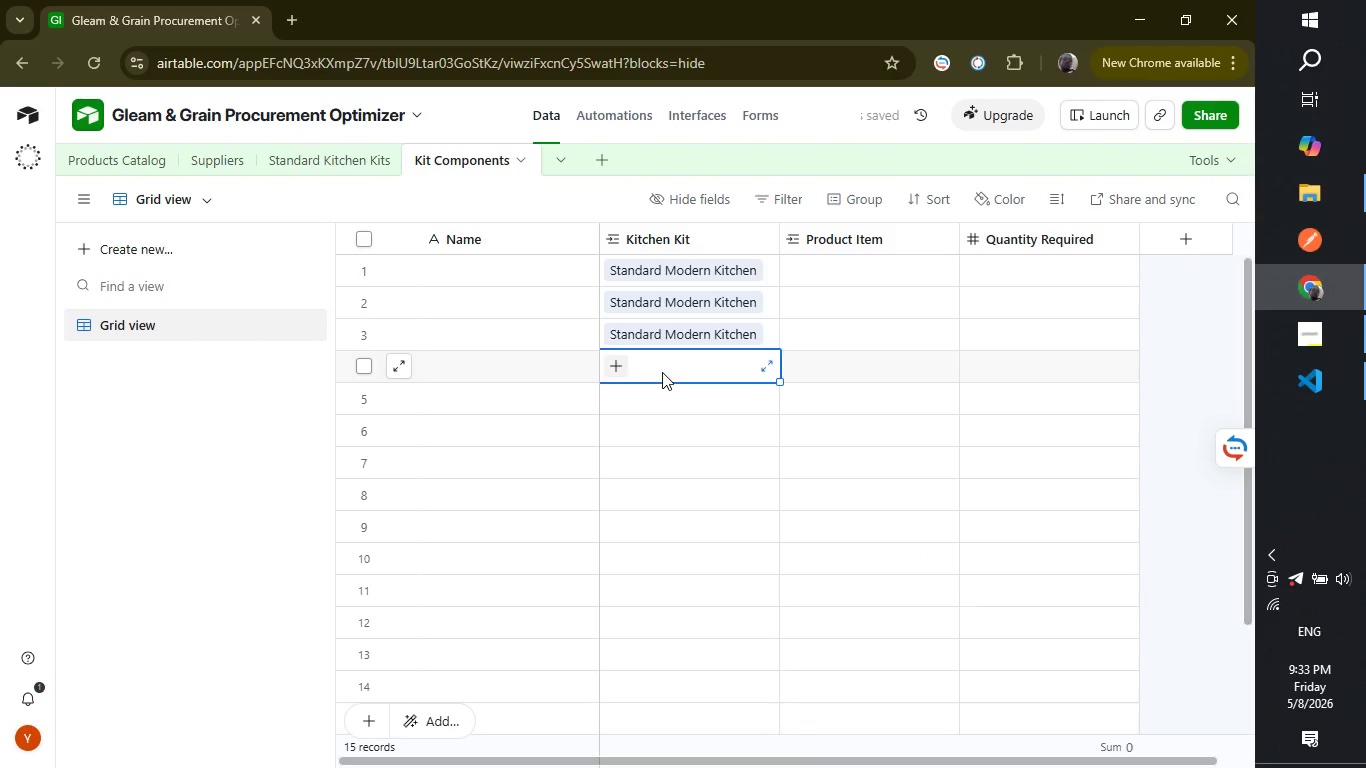 
left_click([662, 372])
 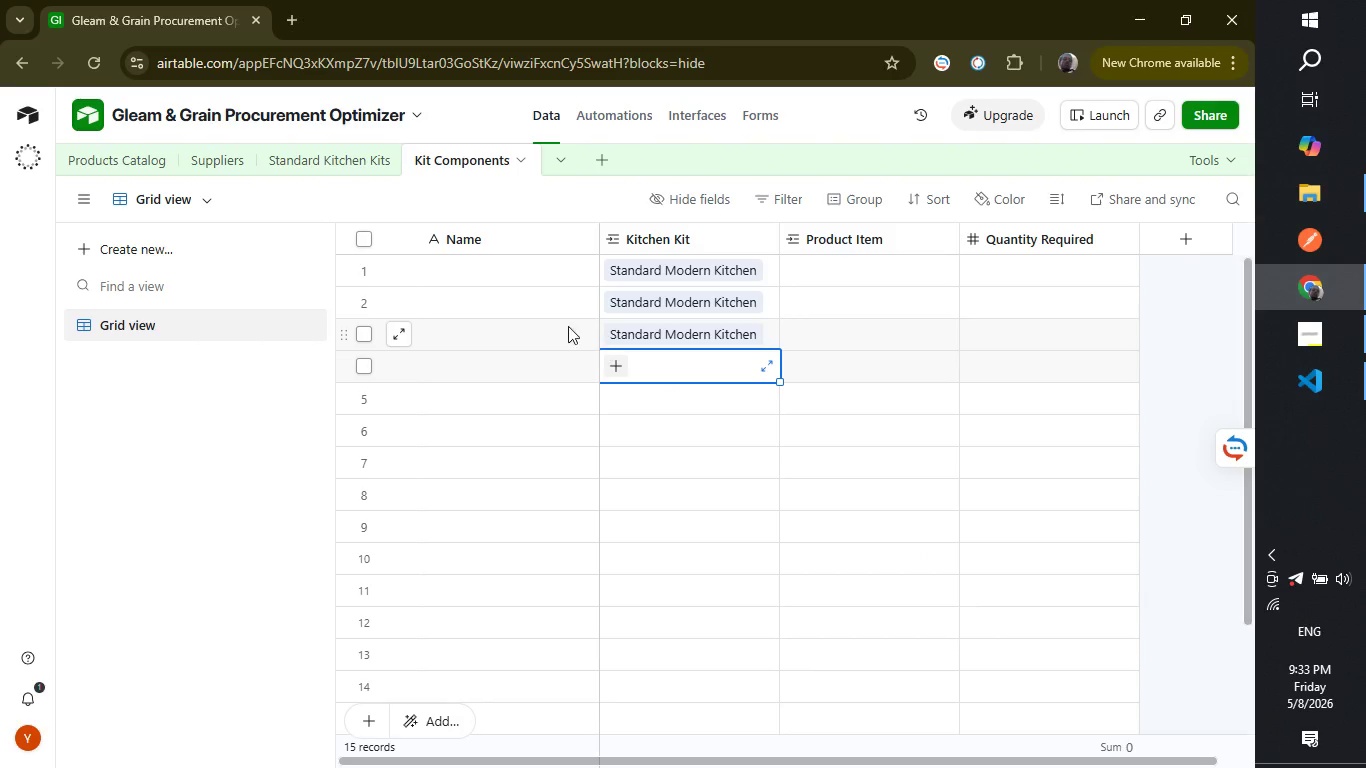 
wait(6.55)
 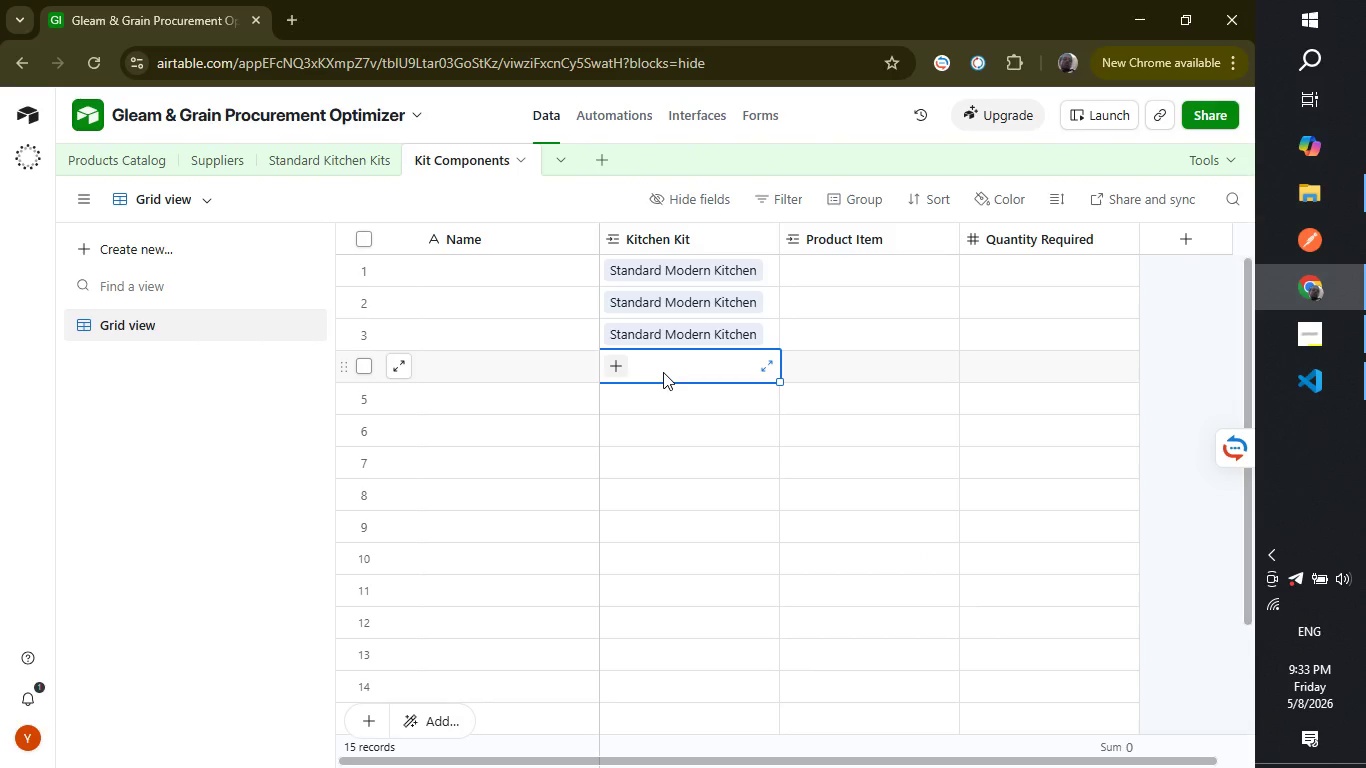 
scroll: coordinate [497, 281], scroll_direction: up, amount: 4.0
 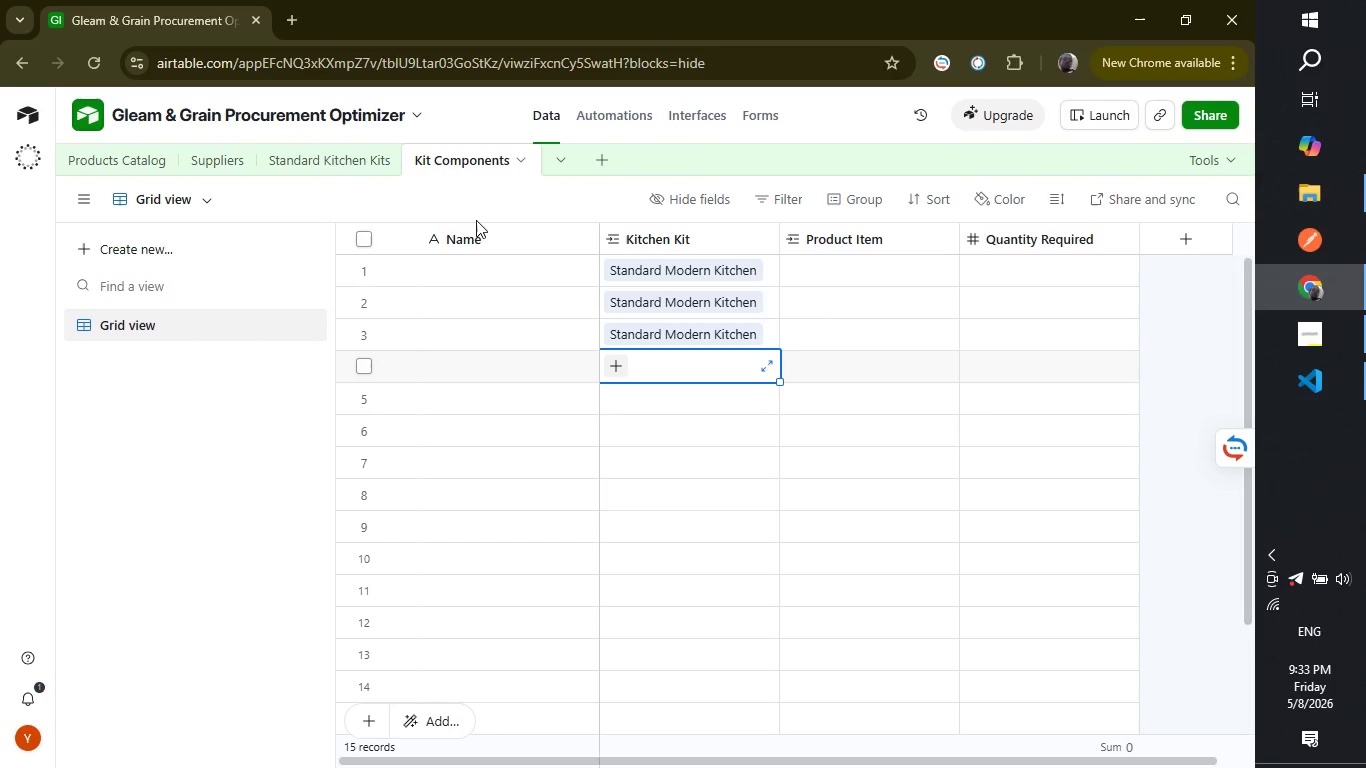 
wait(5.59)
 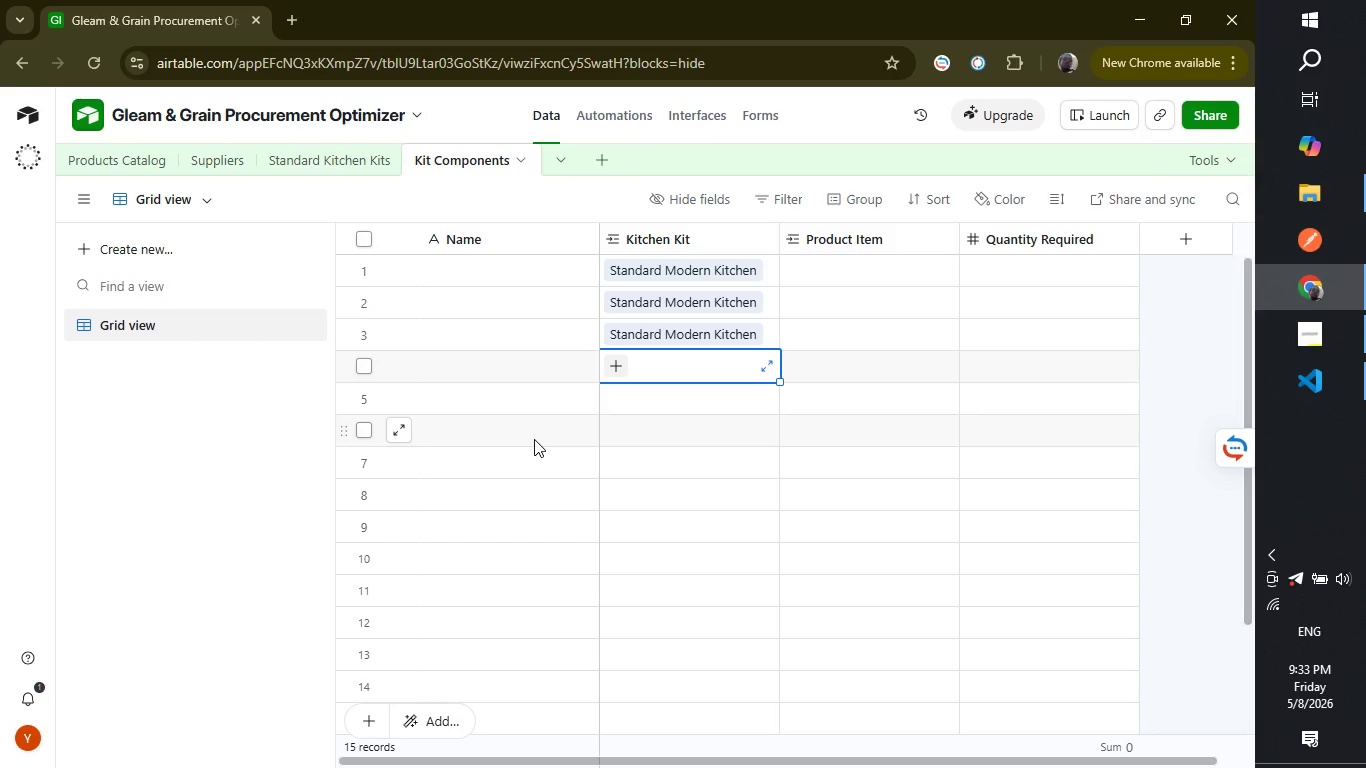 
right_click([491, 246])
 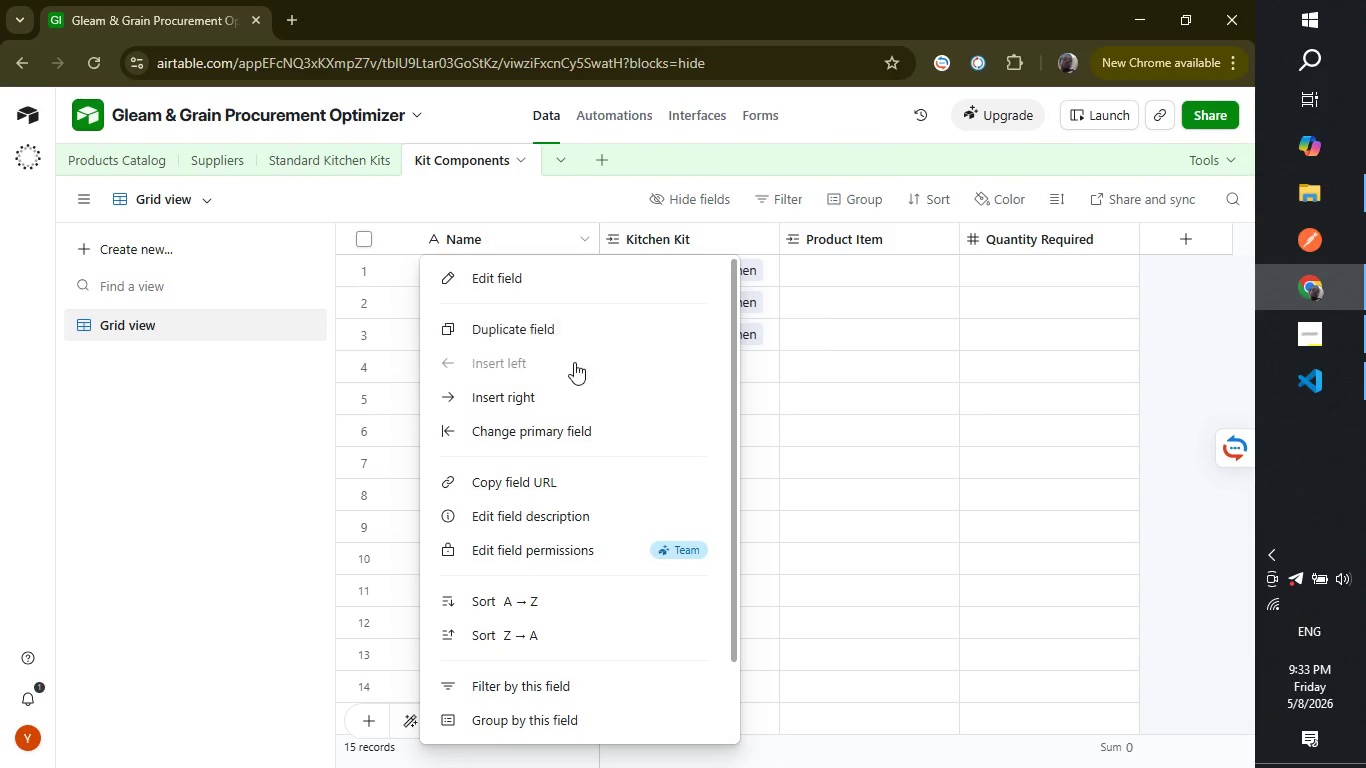 
scroll: coordinate [573, 379], scroll_direction: down, amount: 3.0
 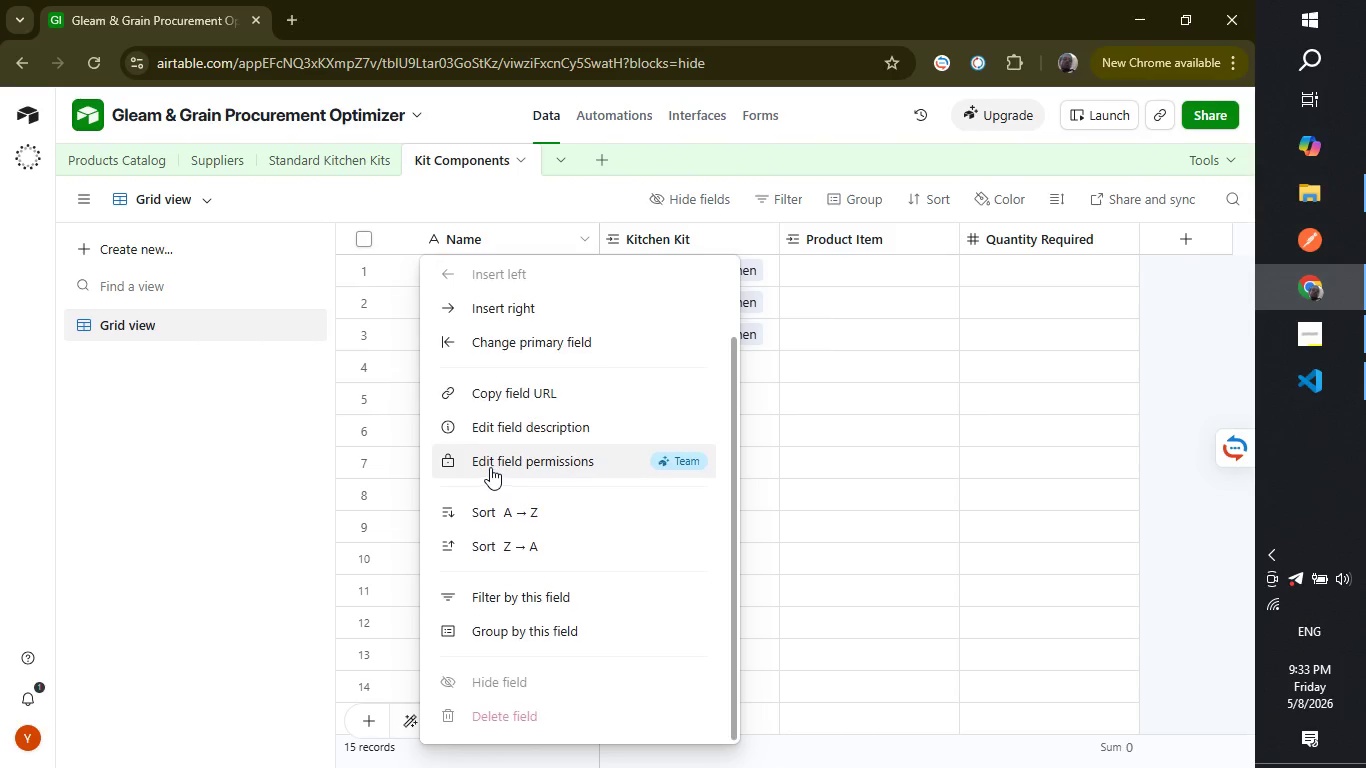 
scroll: coordinate [490, 467], scroll_direction: up, amount: 4.0
 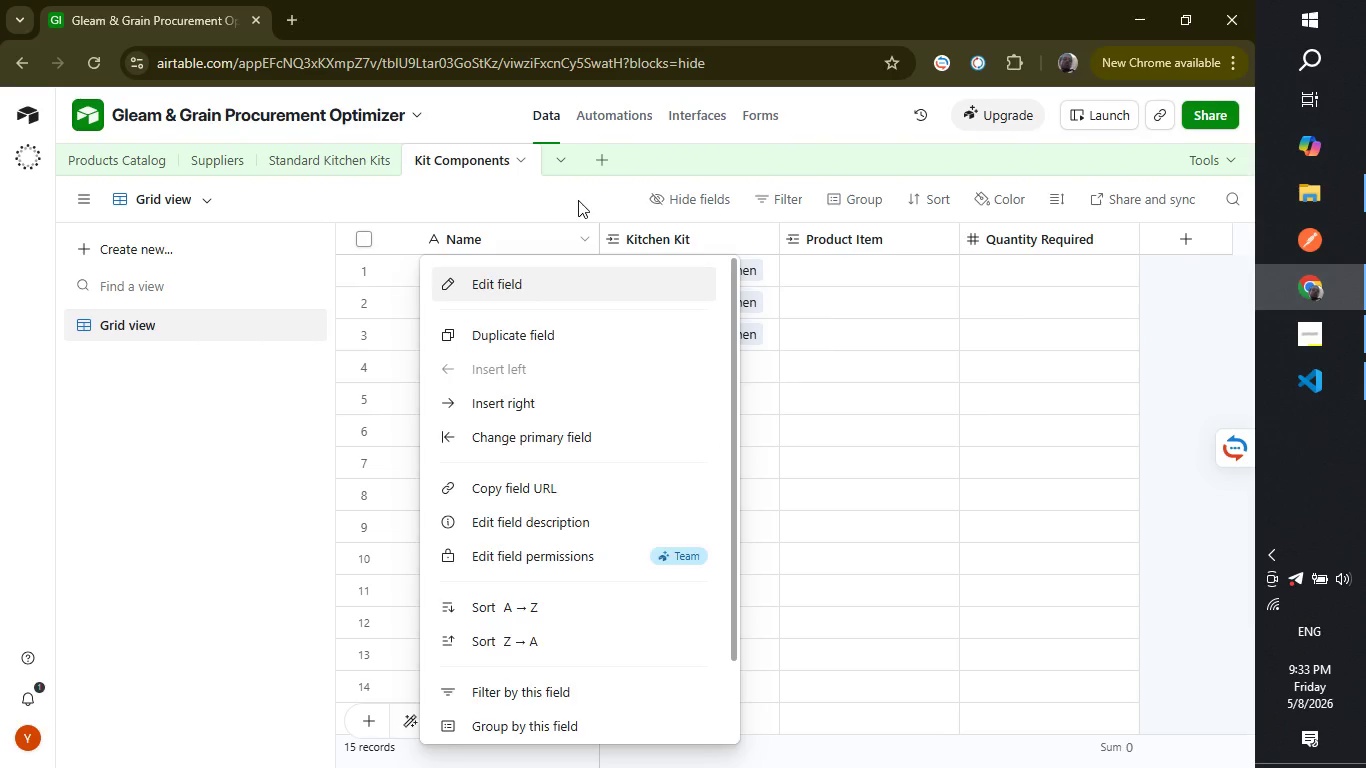 
left_click([578, 200])
 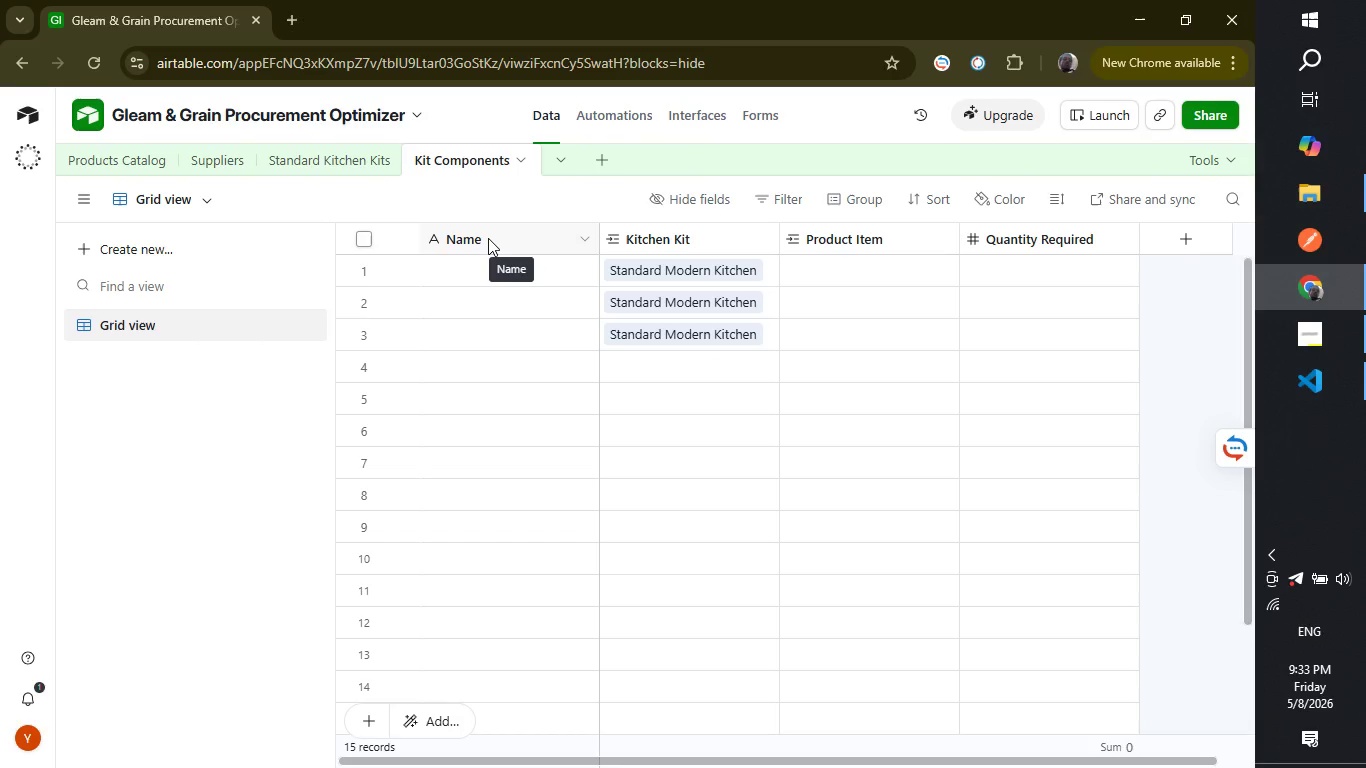 
wait(6.86)
 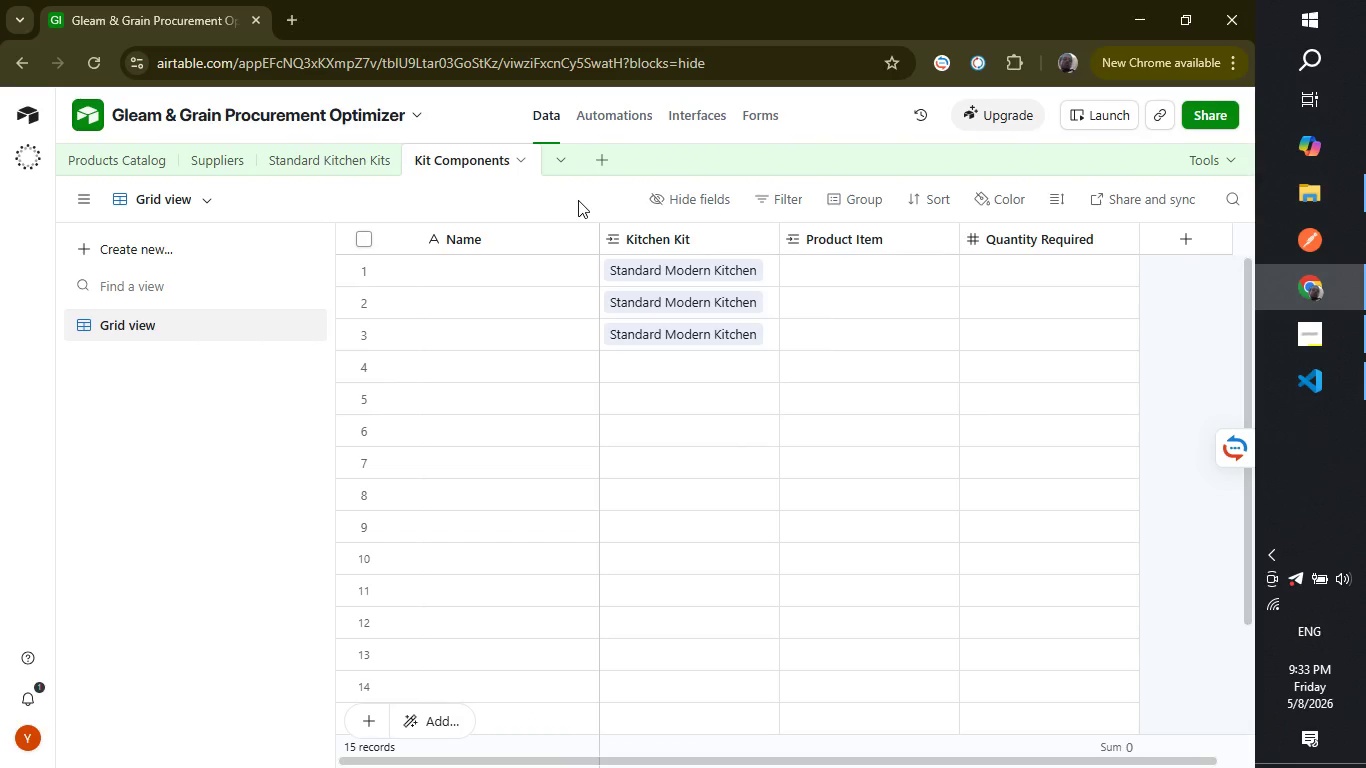 
left_click_drag(start_coordinate=[488, 238], to_coordinate=[618, 225])
 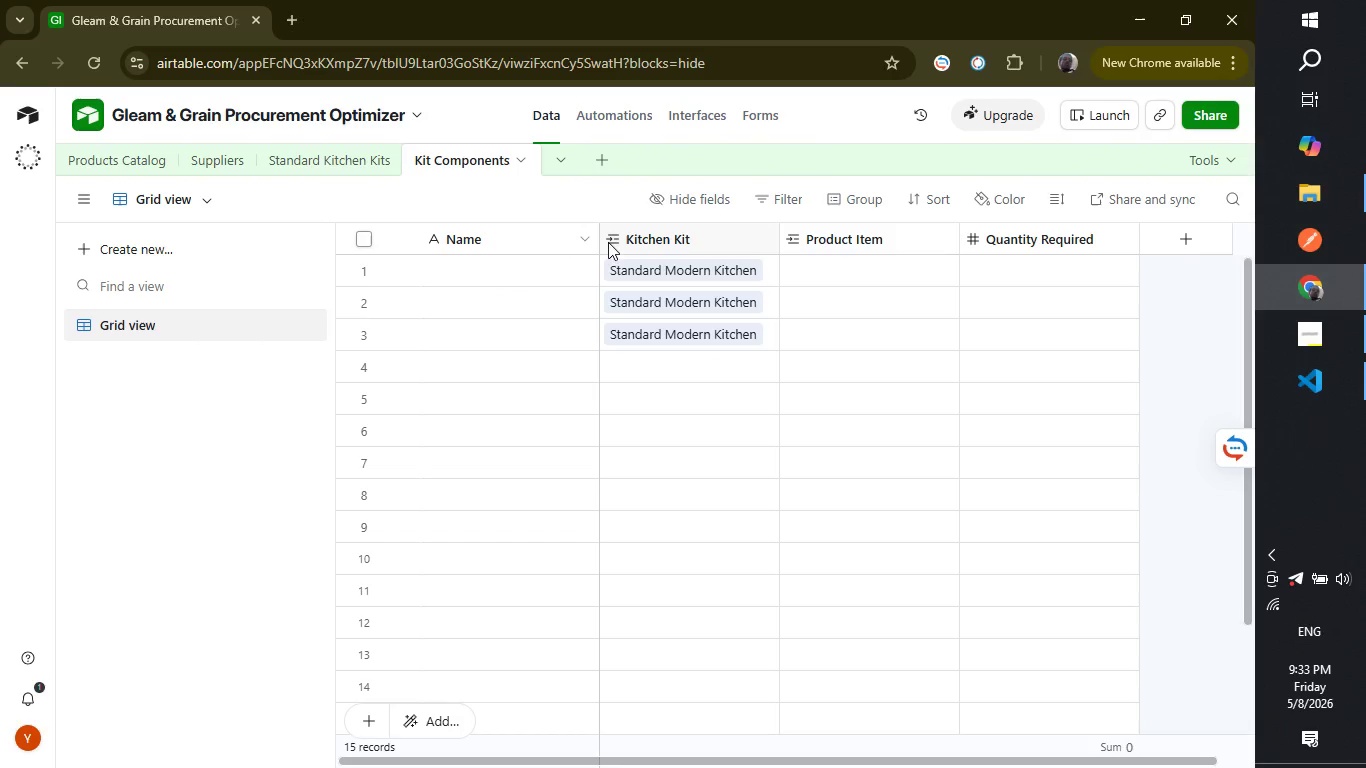 
left_click_drag(start_coordinate=[519, 242], to_coordinate=[684, 251])
 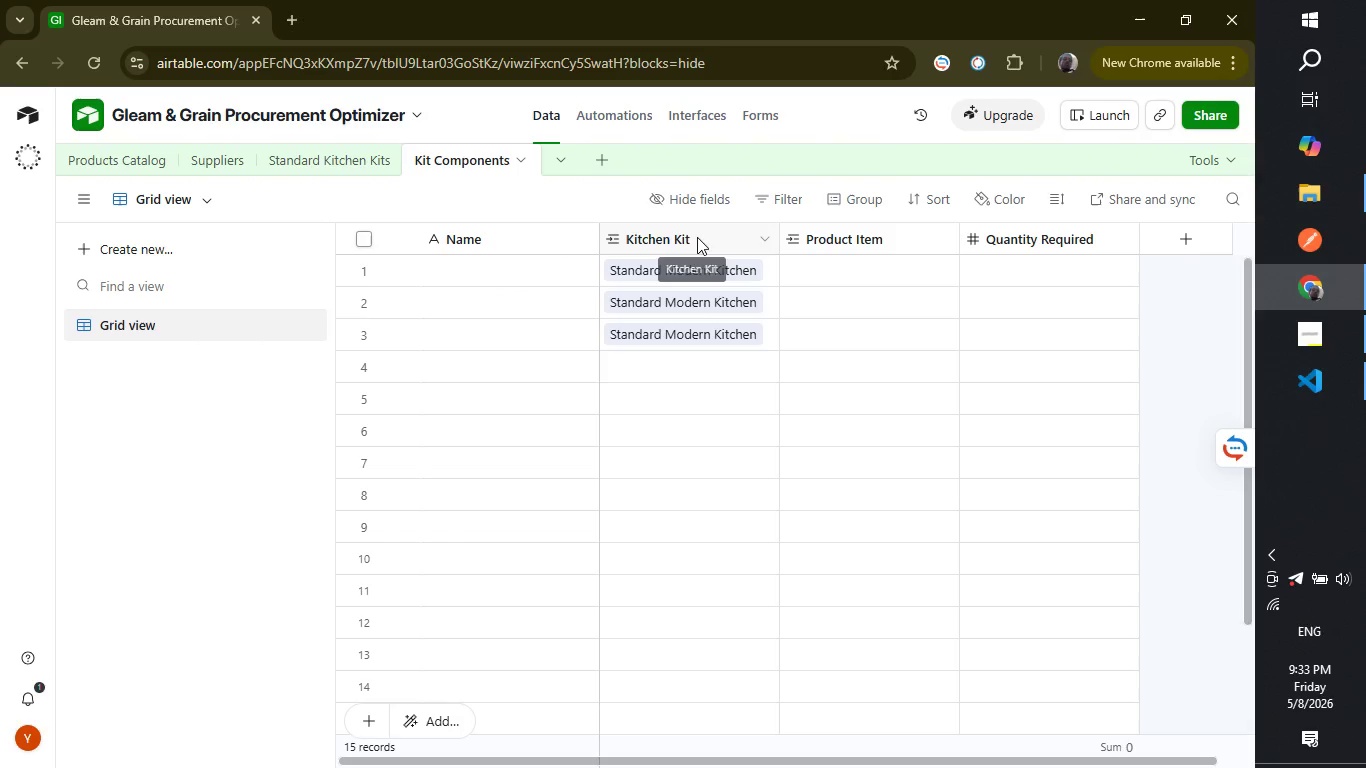 
left_click_drag(start_coordinate=[705, 236], to_coordinate=[479, 237])
 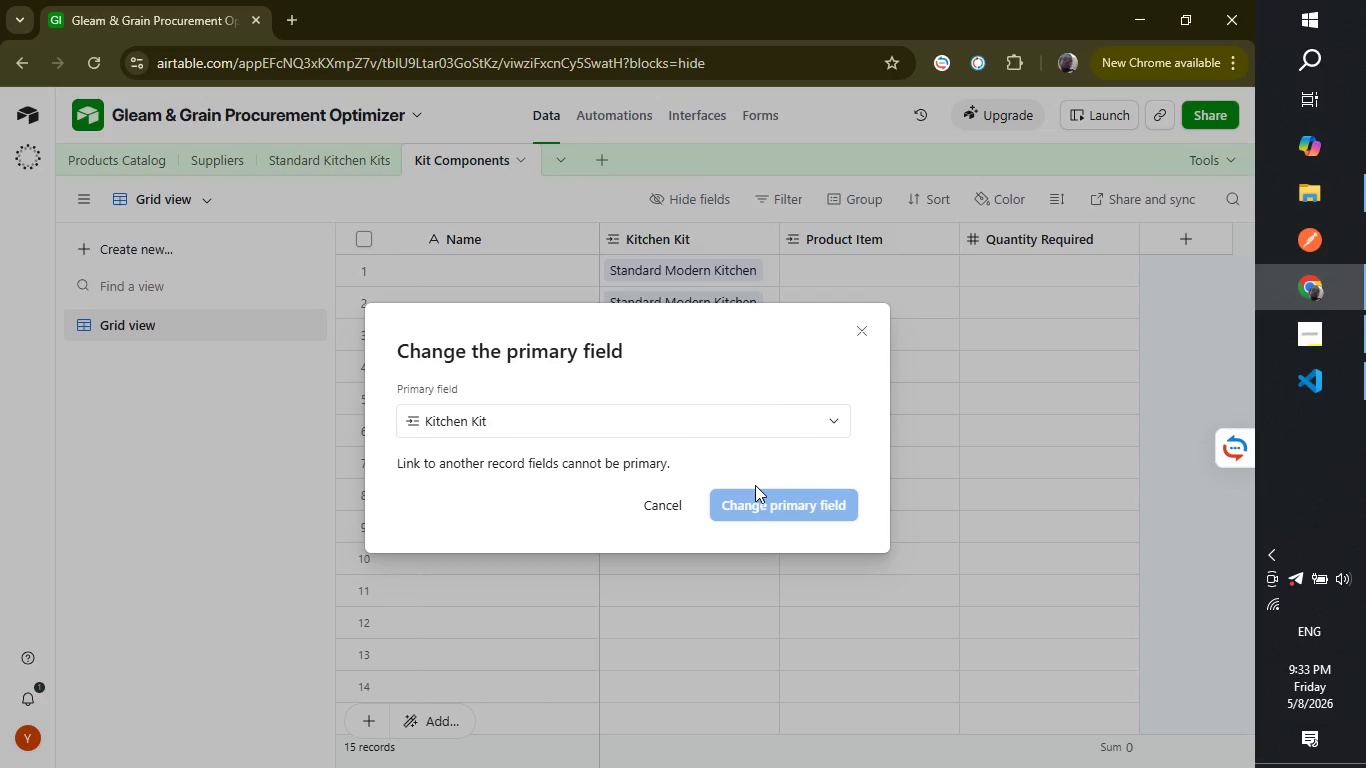 
wait(11.31)
 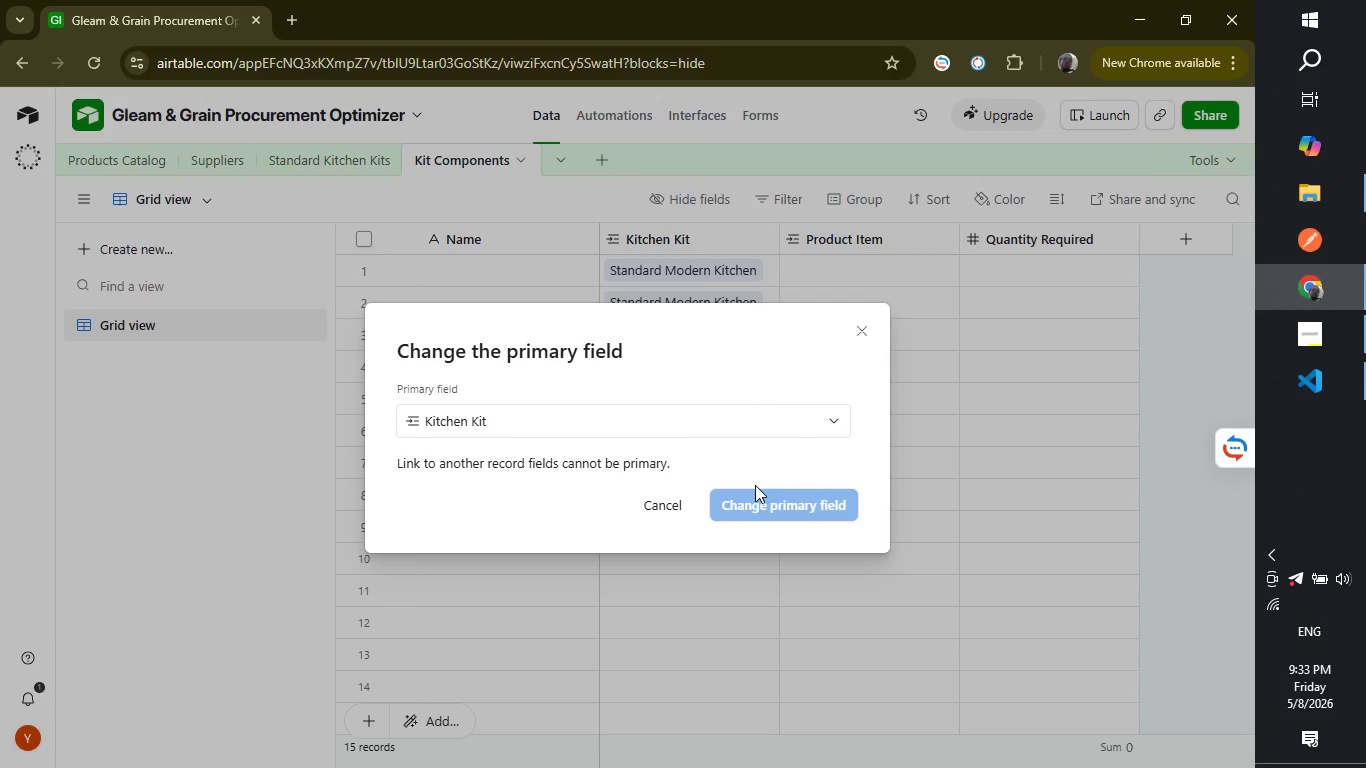 
left_click([861, 330])
 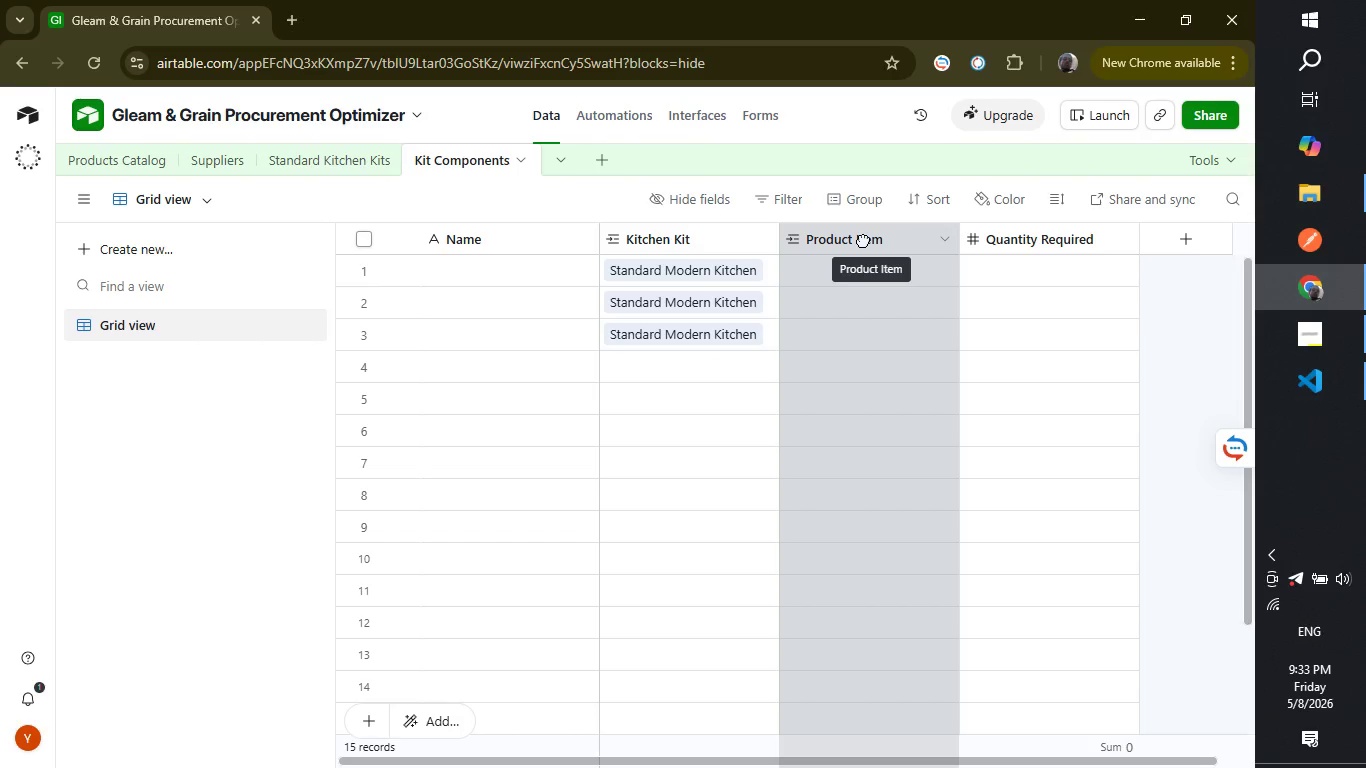 
left_click([863, 240])
 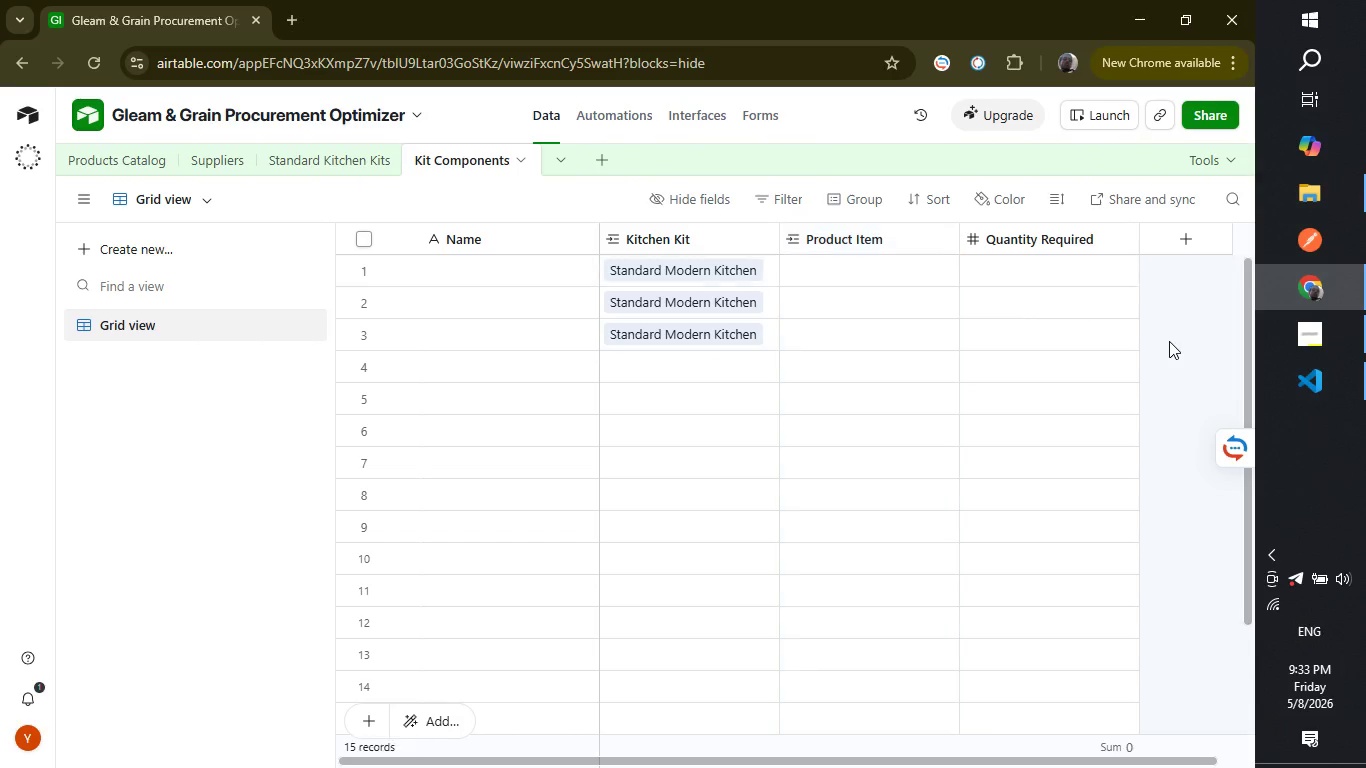 
left_click([1169, 341])
 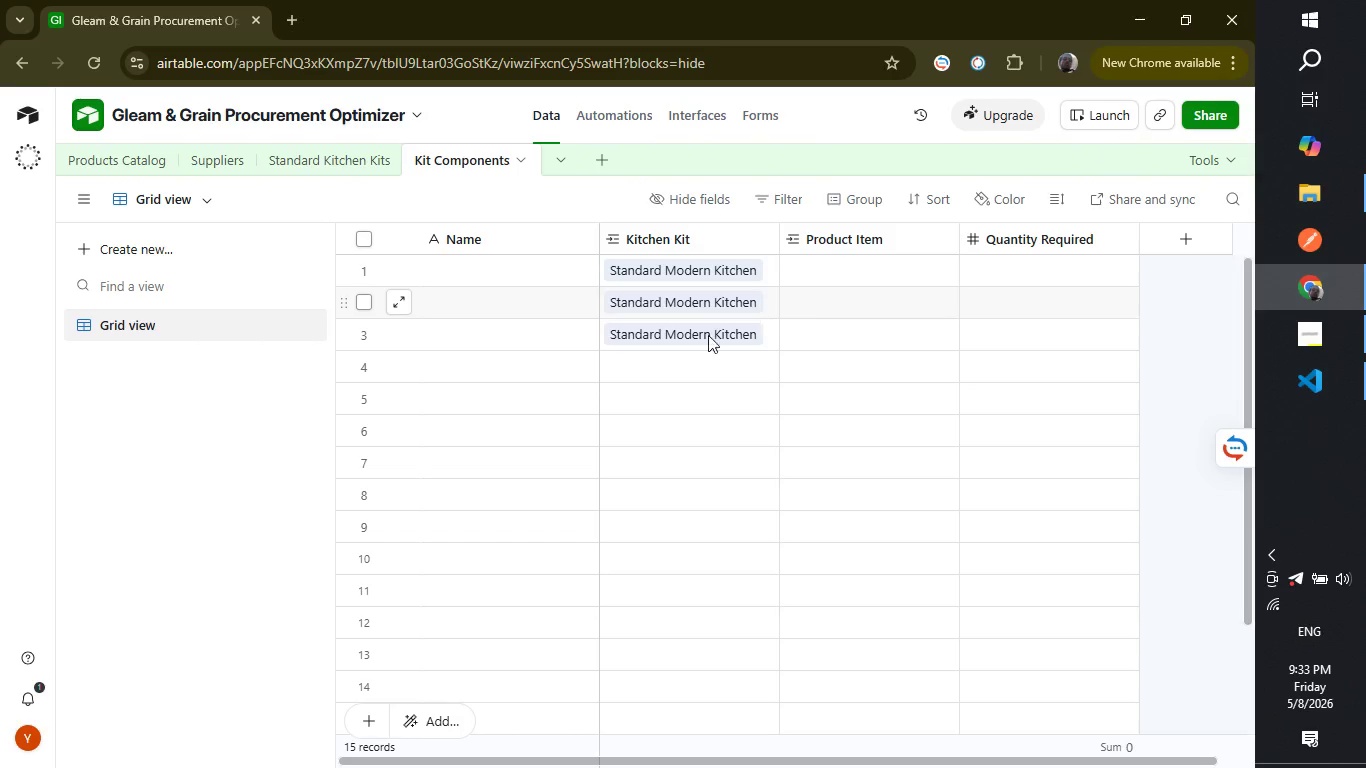 
left_click([660, 369])
 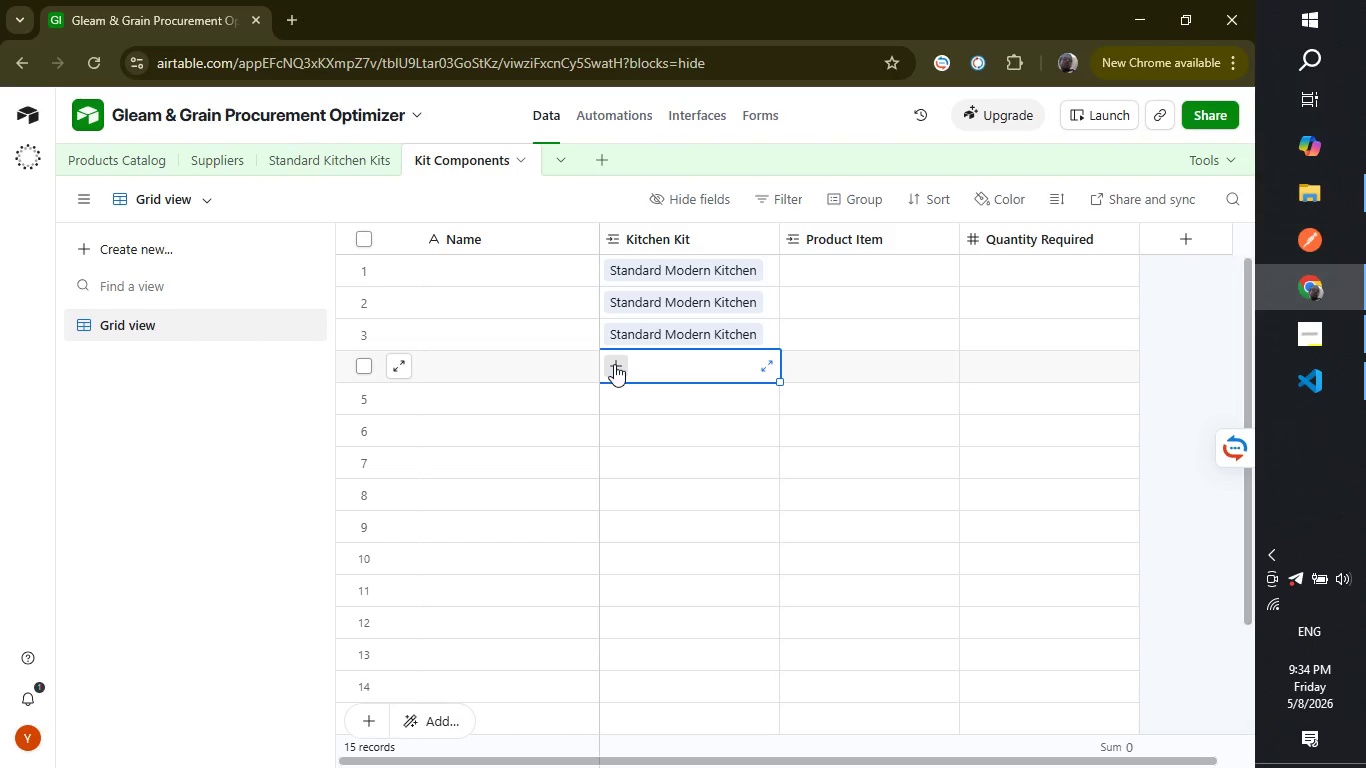 
left_click([614, 364])
 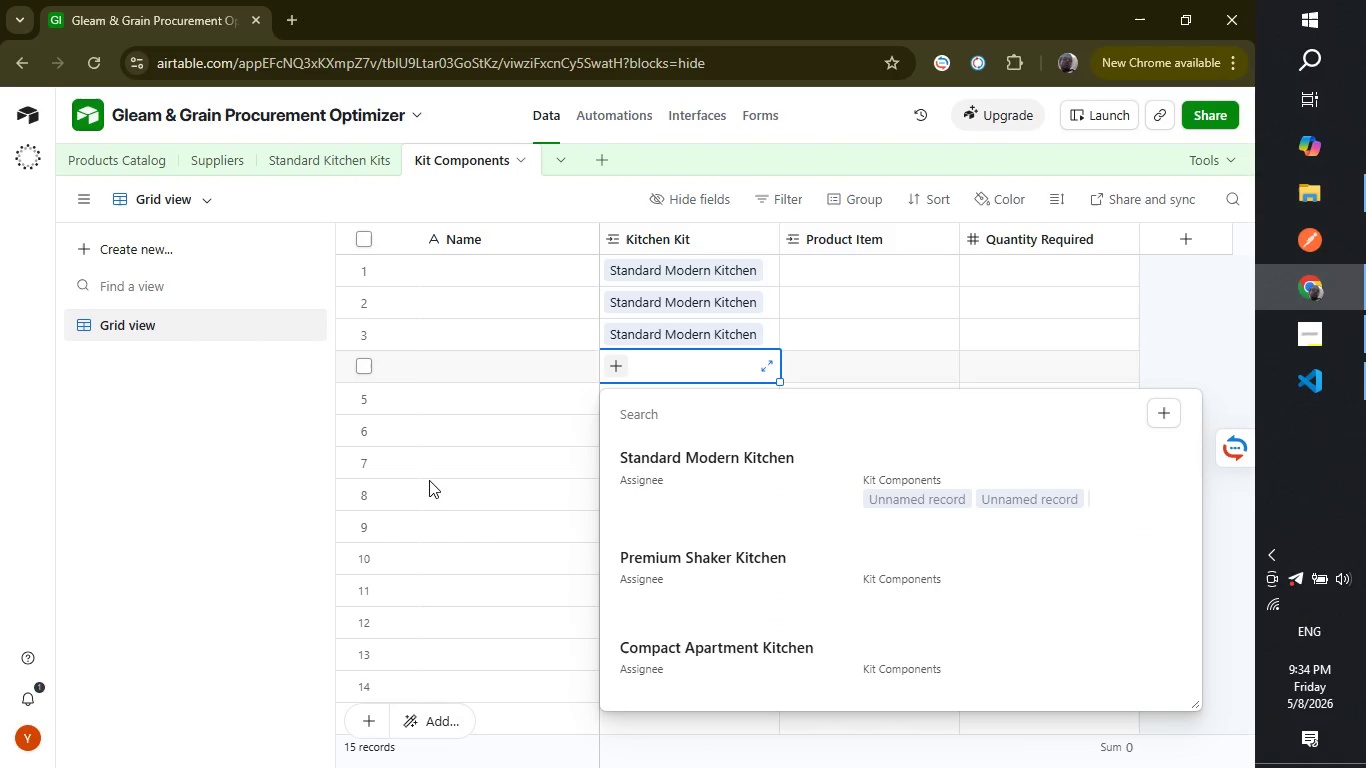 
wait(16.3)
 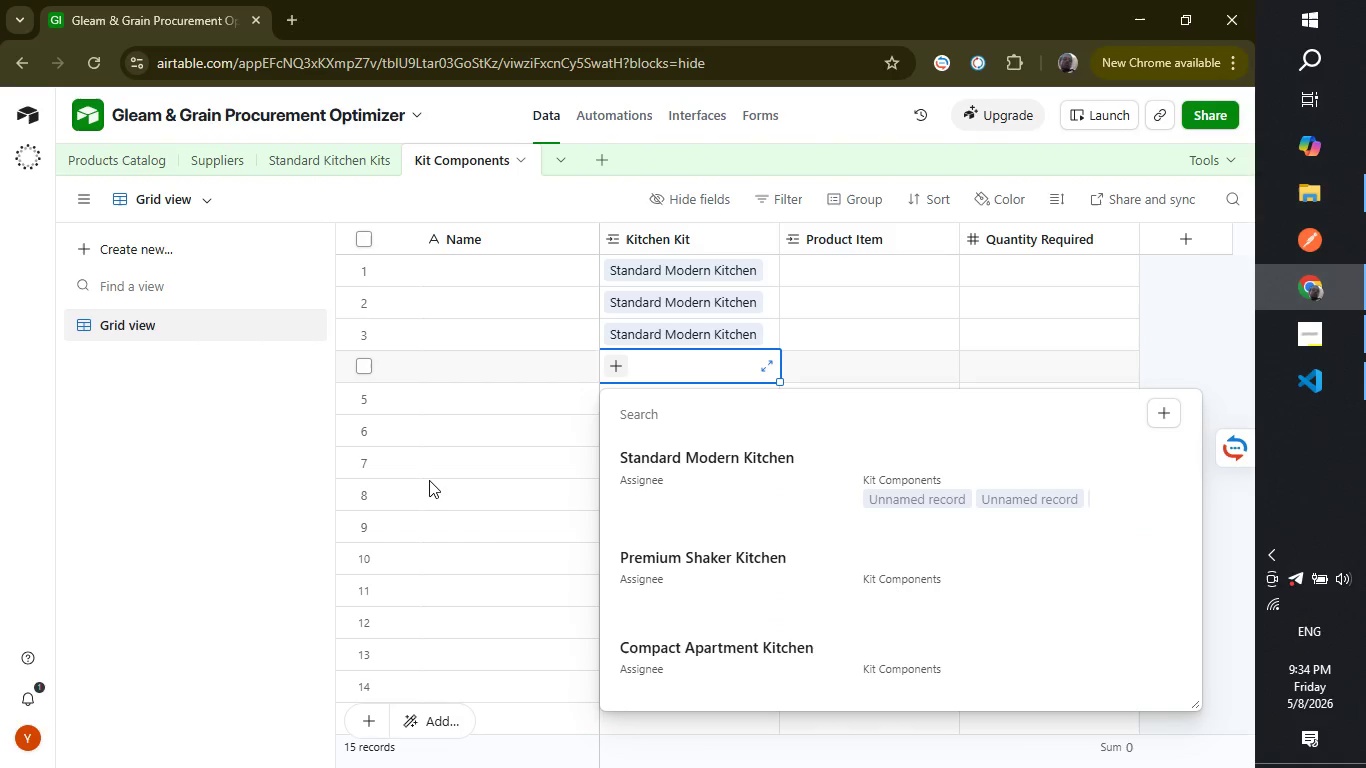 
left_click([1214, 333])
 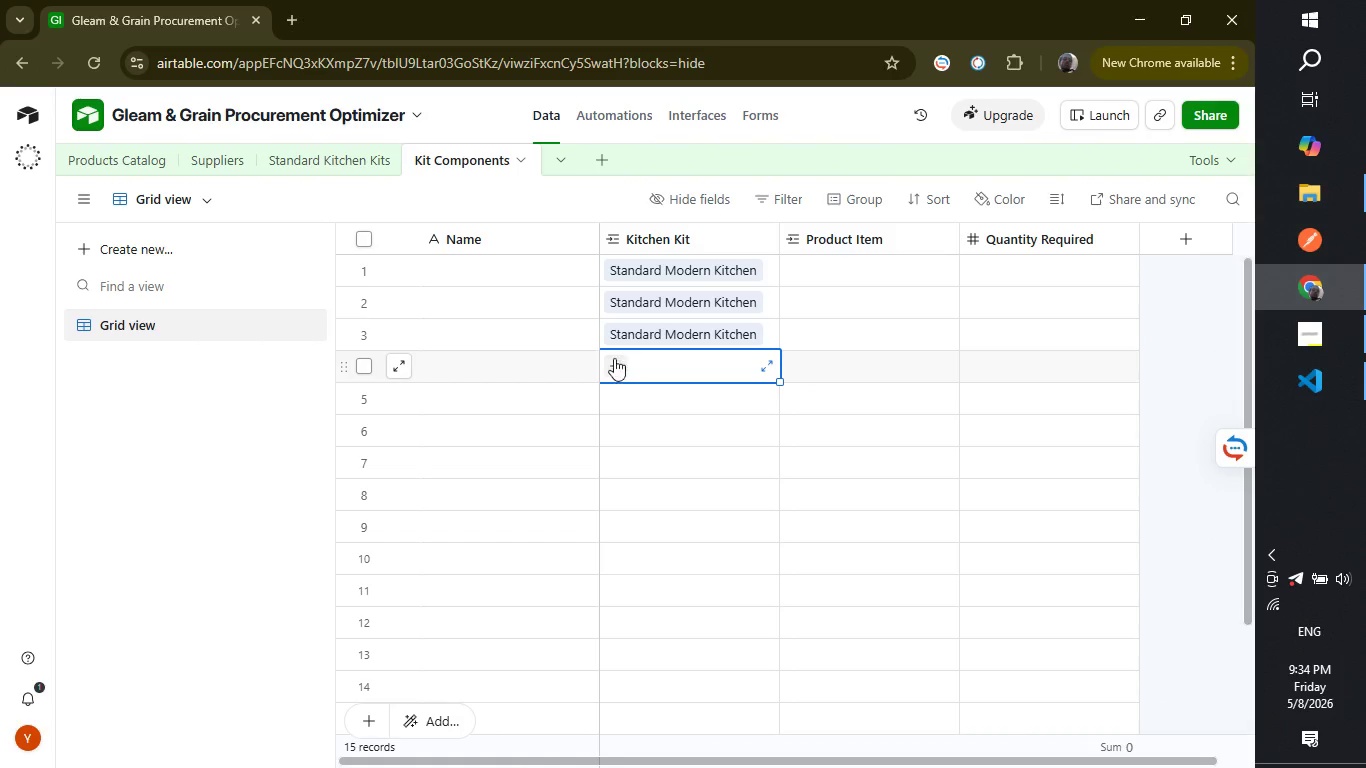 
wait(5.83)
 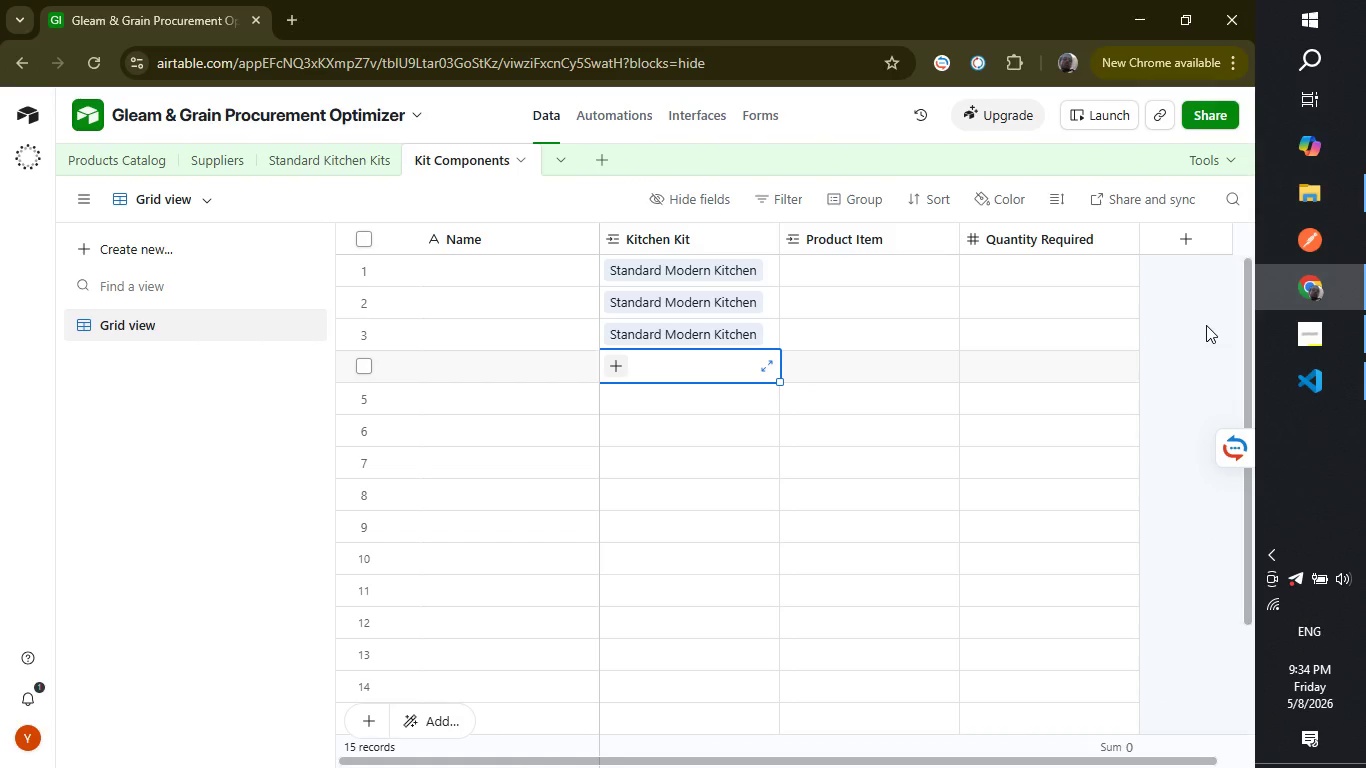 
left_click([610, 362])
 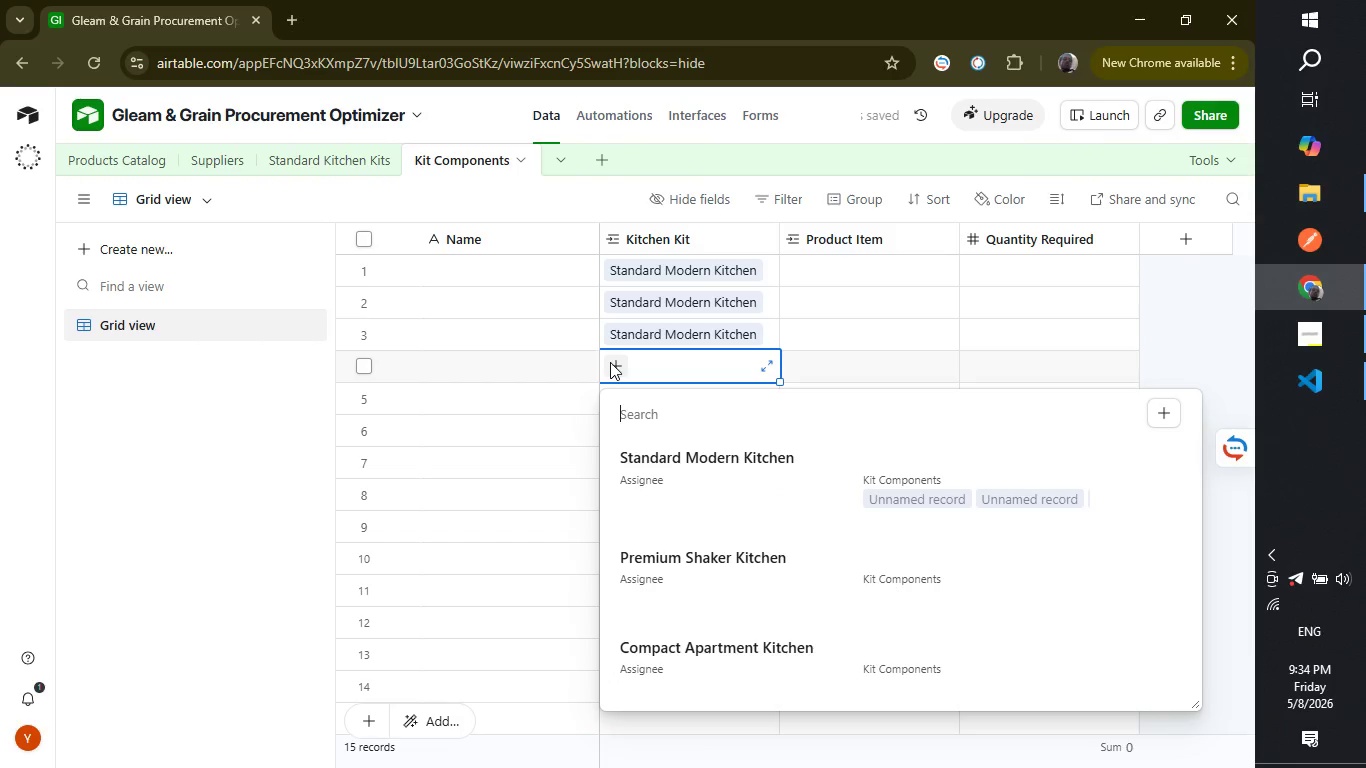 
wait(8.09)
 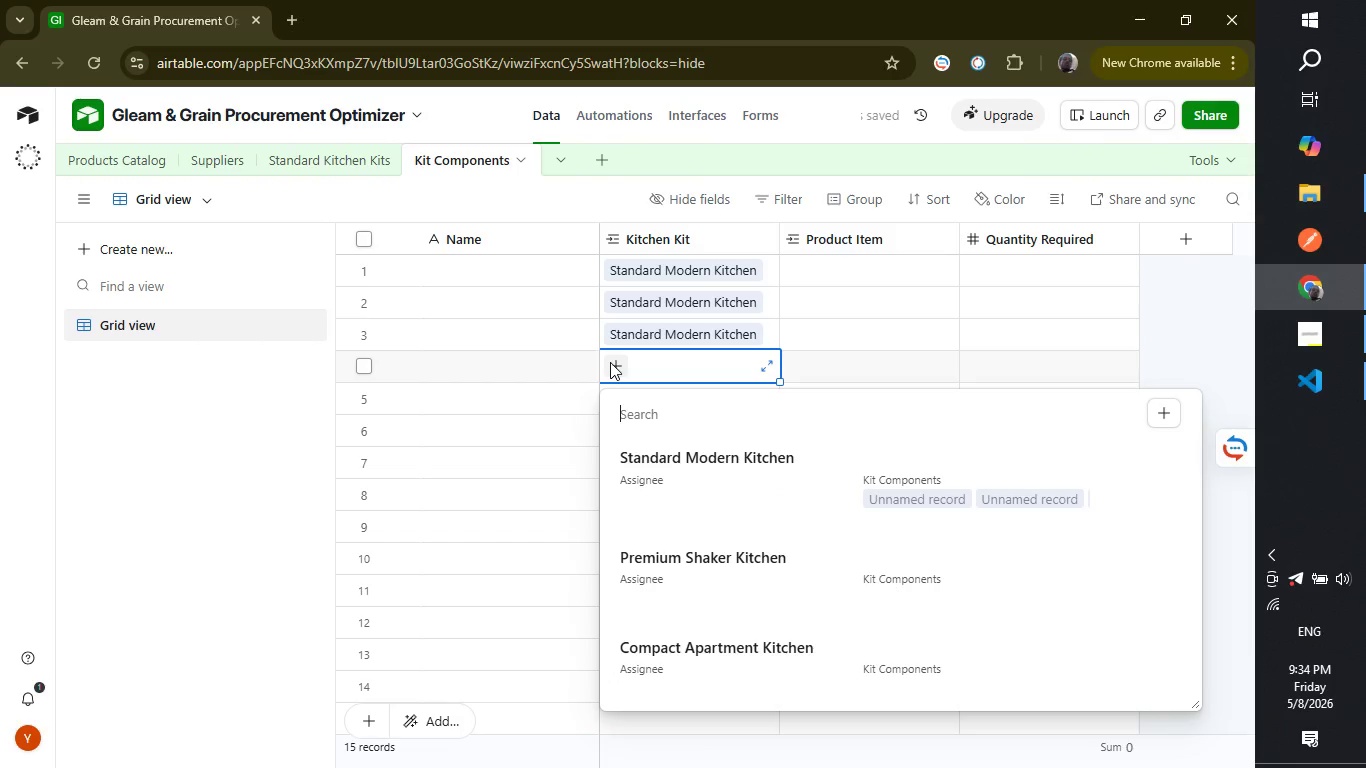 
left_click([685, 558])
 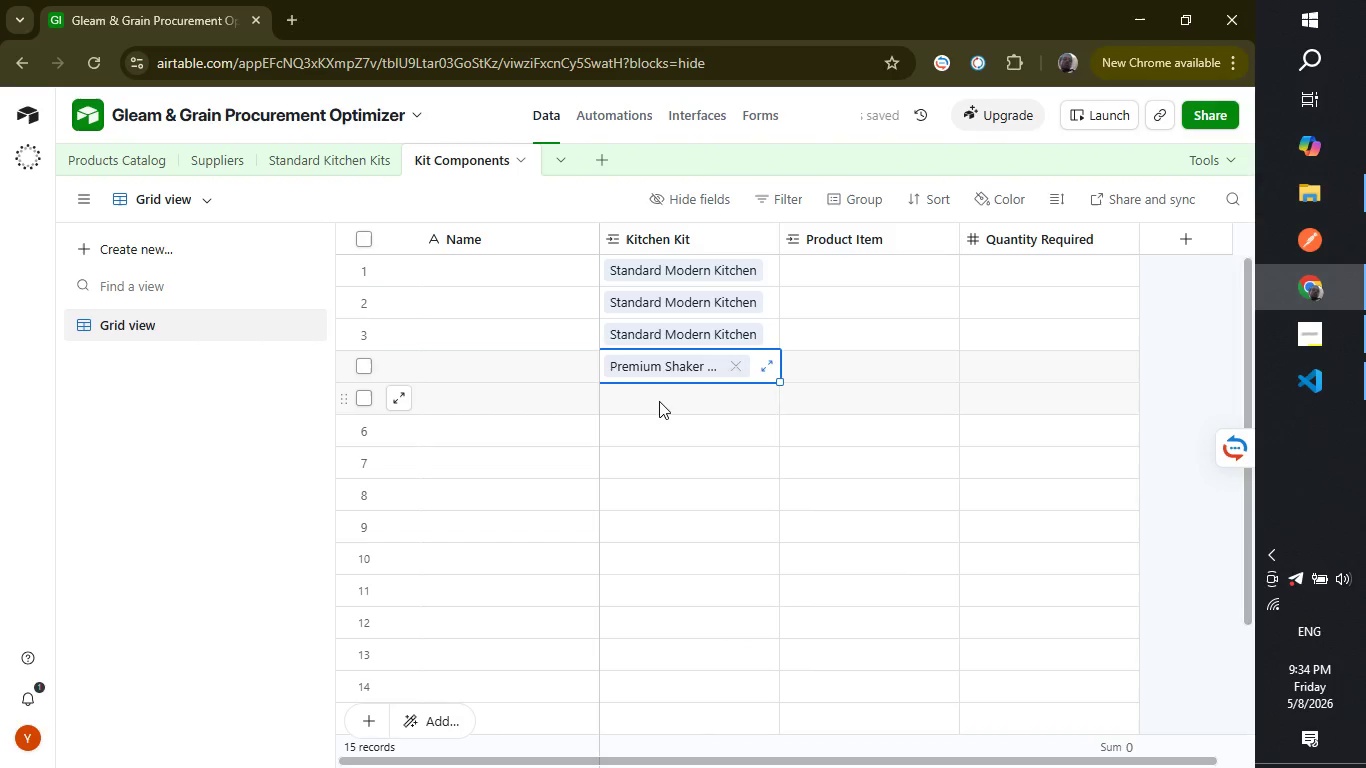 
left_click([659, 401])
 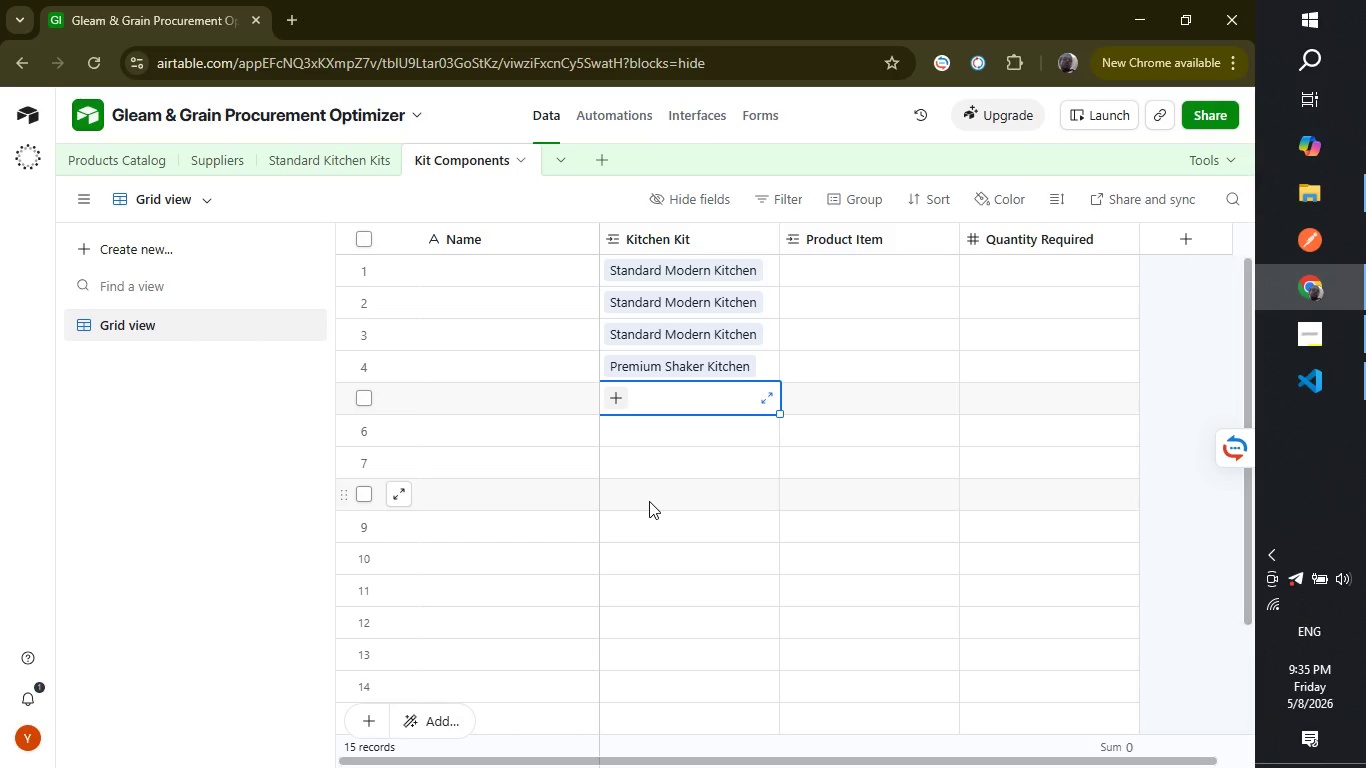 
wait(32.81)
 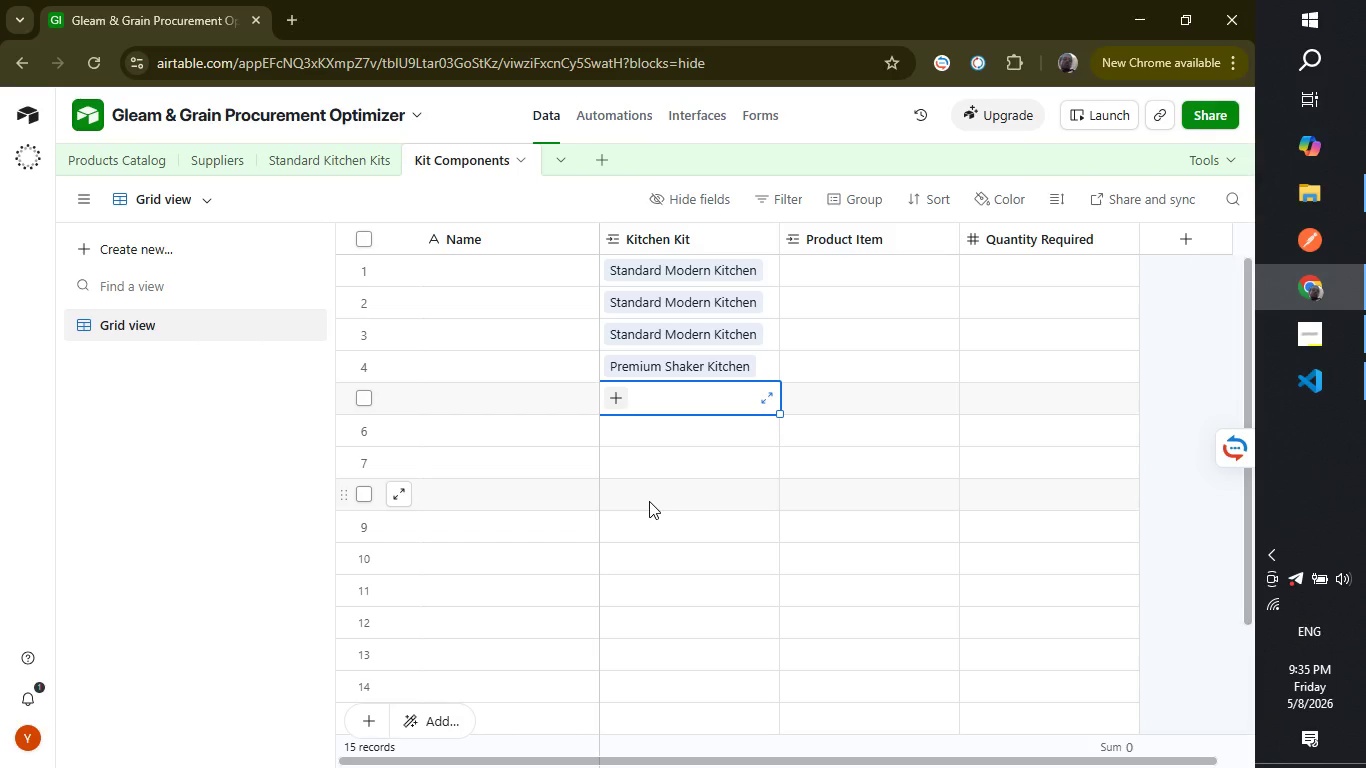 
left_click([840, 272])
 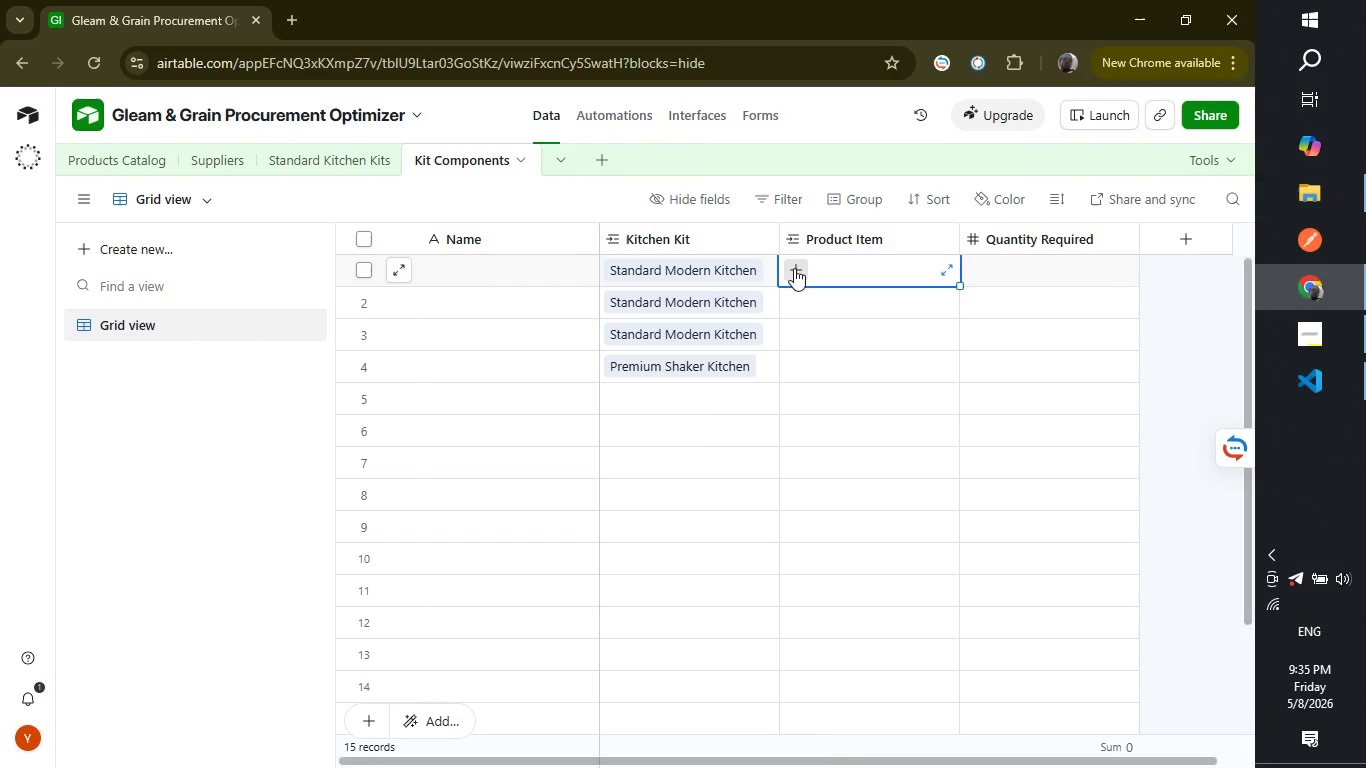 
left_click([794, 268])
 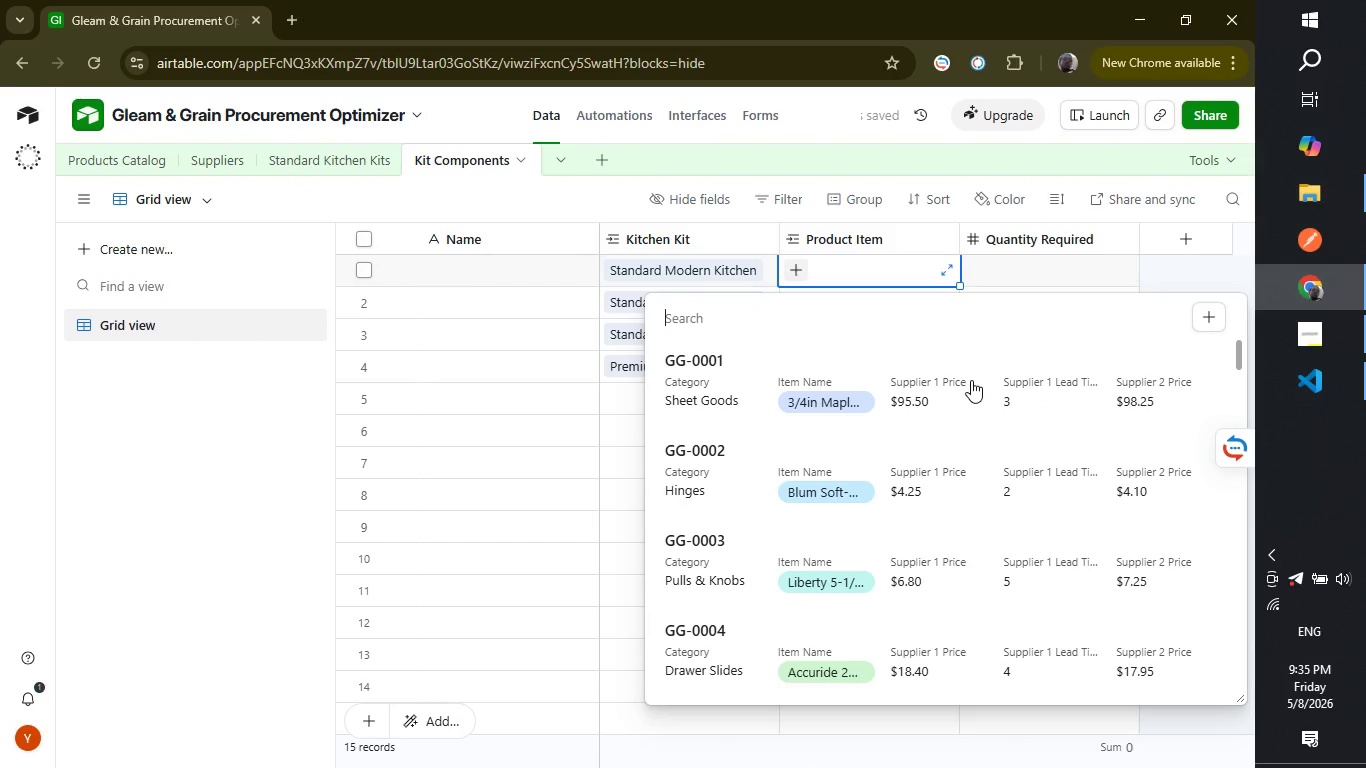 
wait(10.23)
 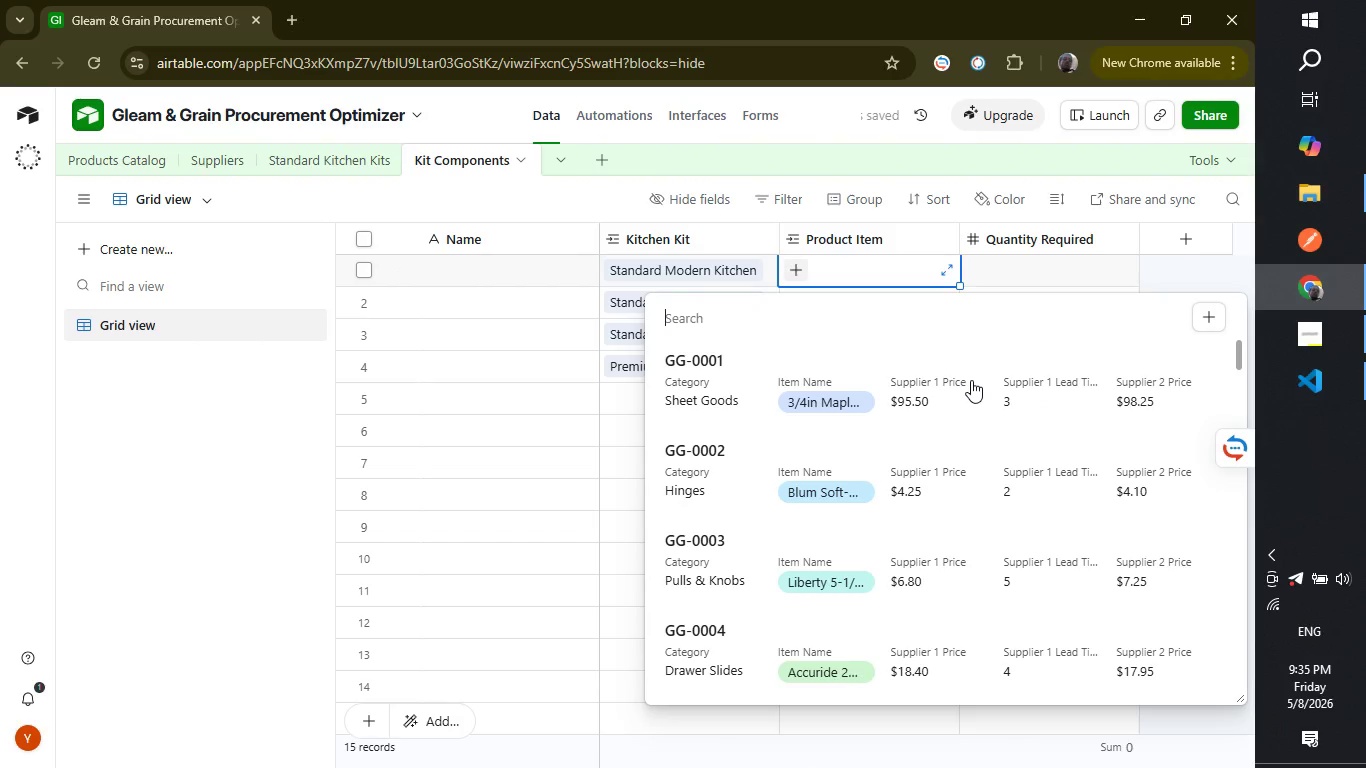 
left_click([691, 390])
 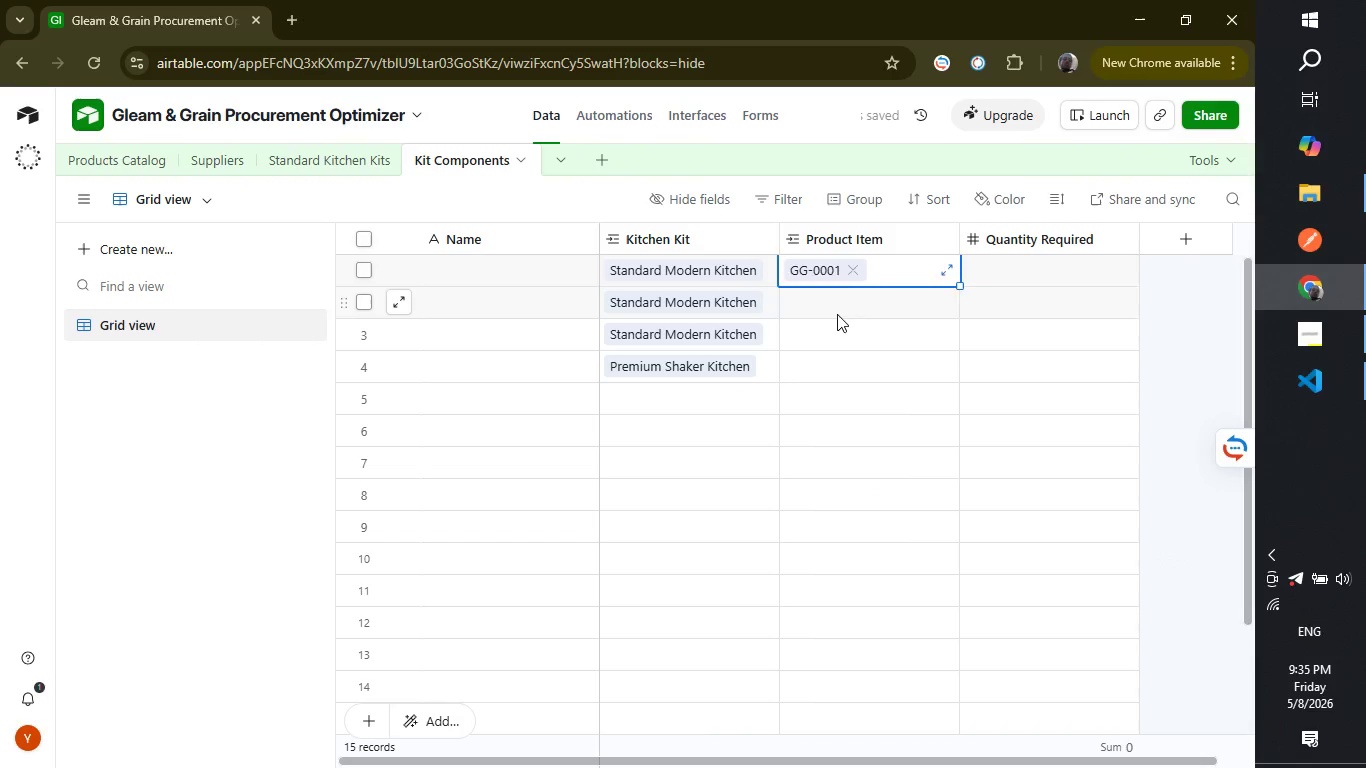 
left_click([837, 314])
 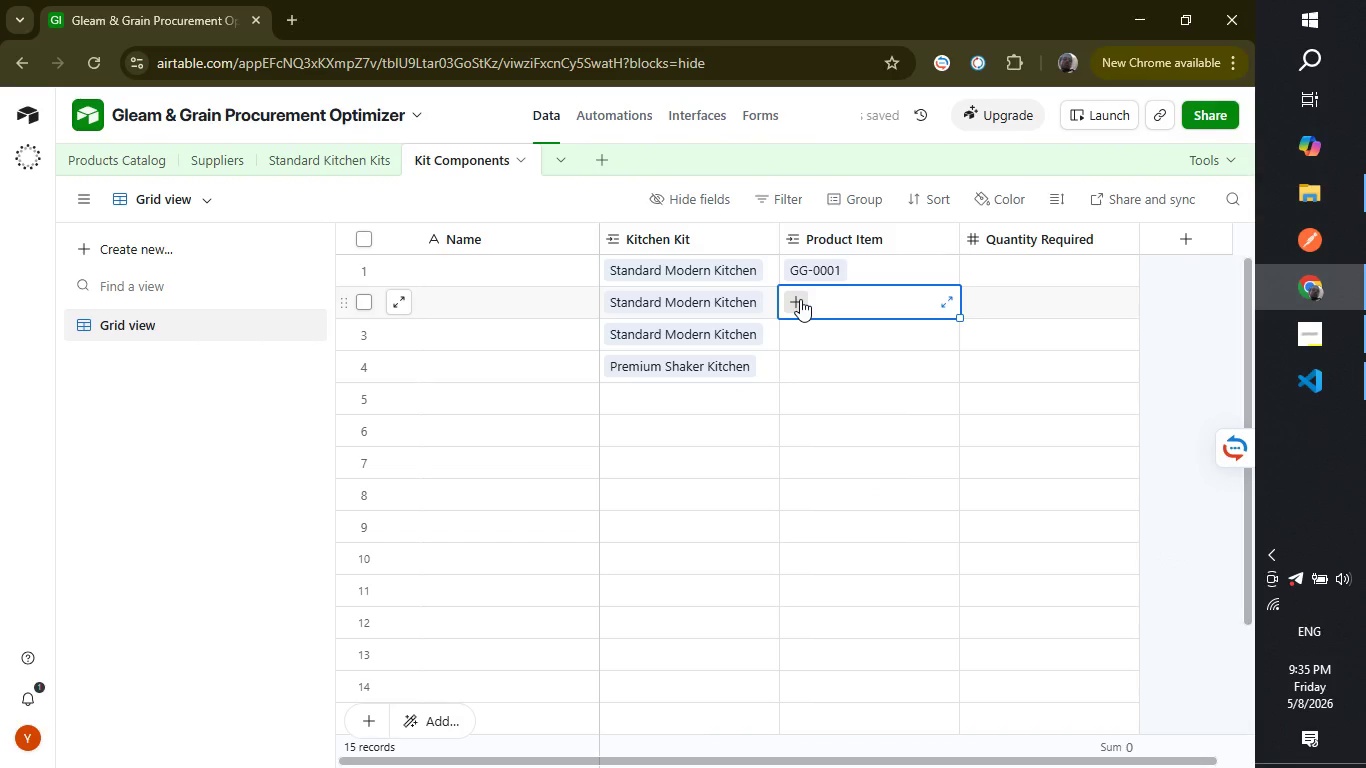 
left_click([800, 299])
 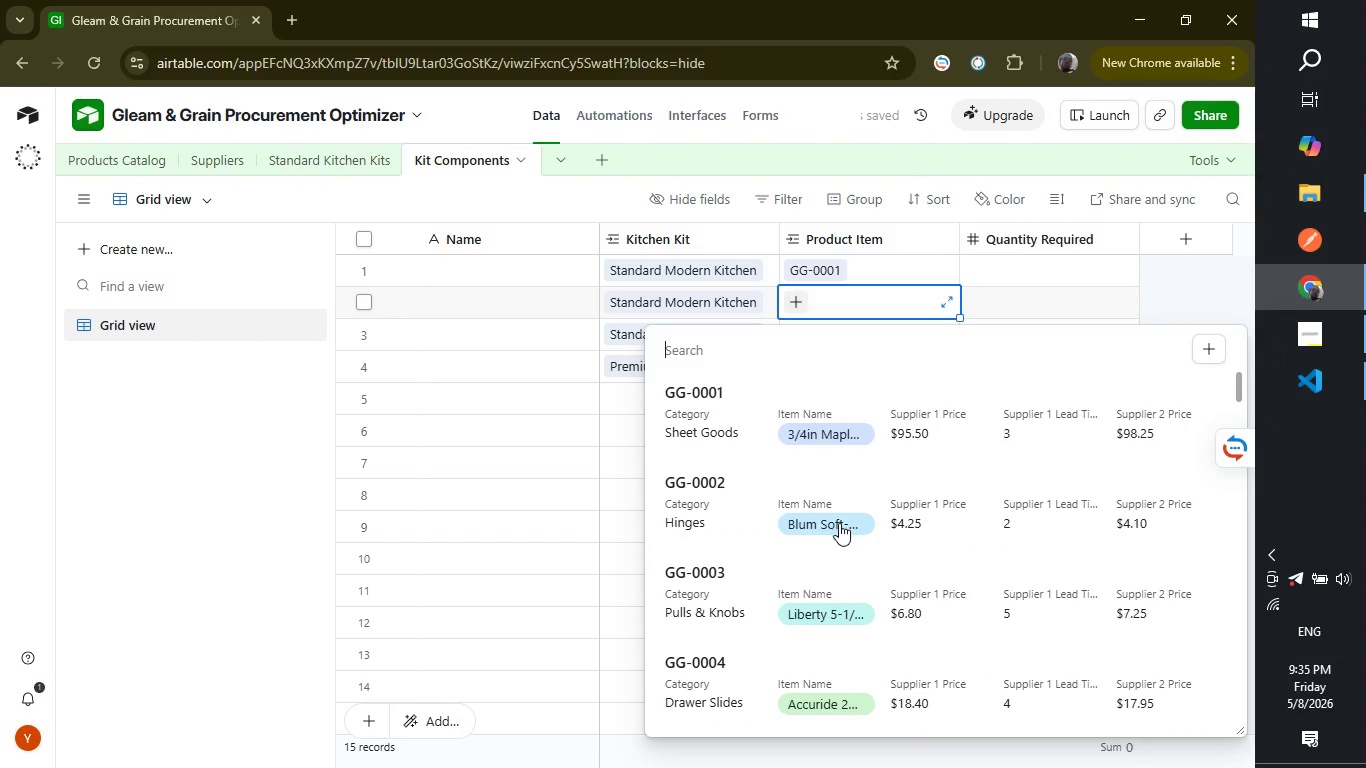 
left_click([838, 522])
 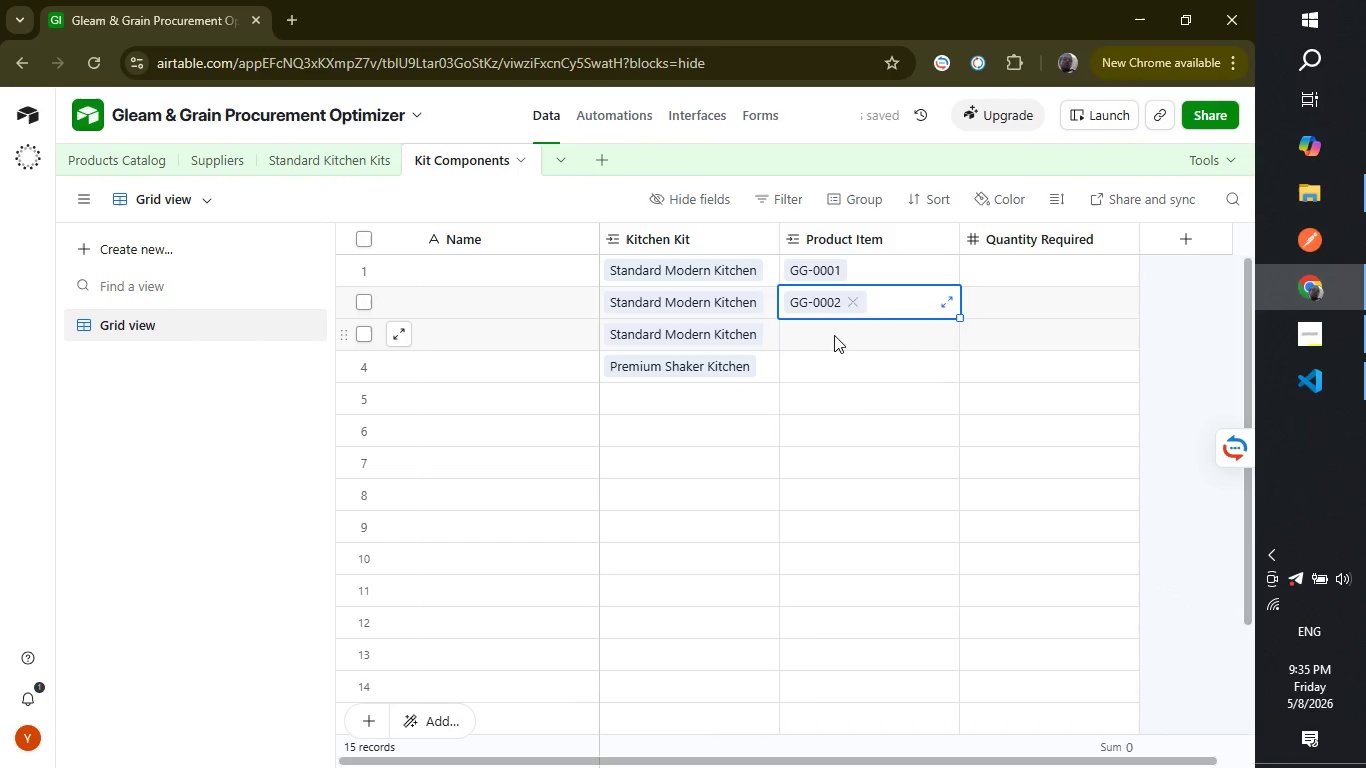 
left_click([834, 335])
 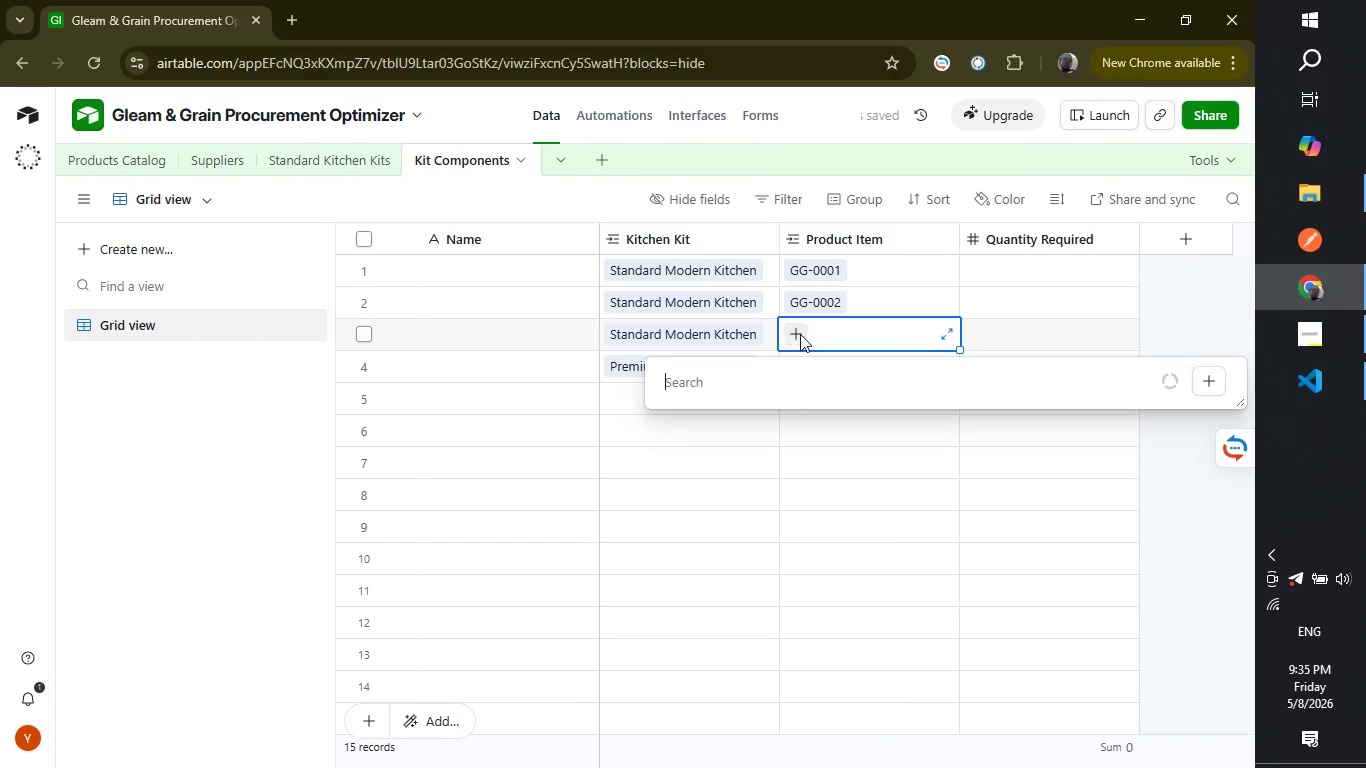 
left_click([800, 334])
 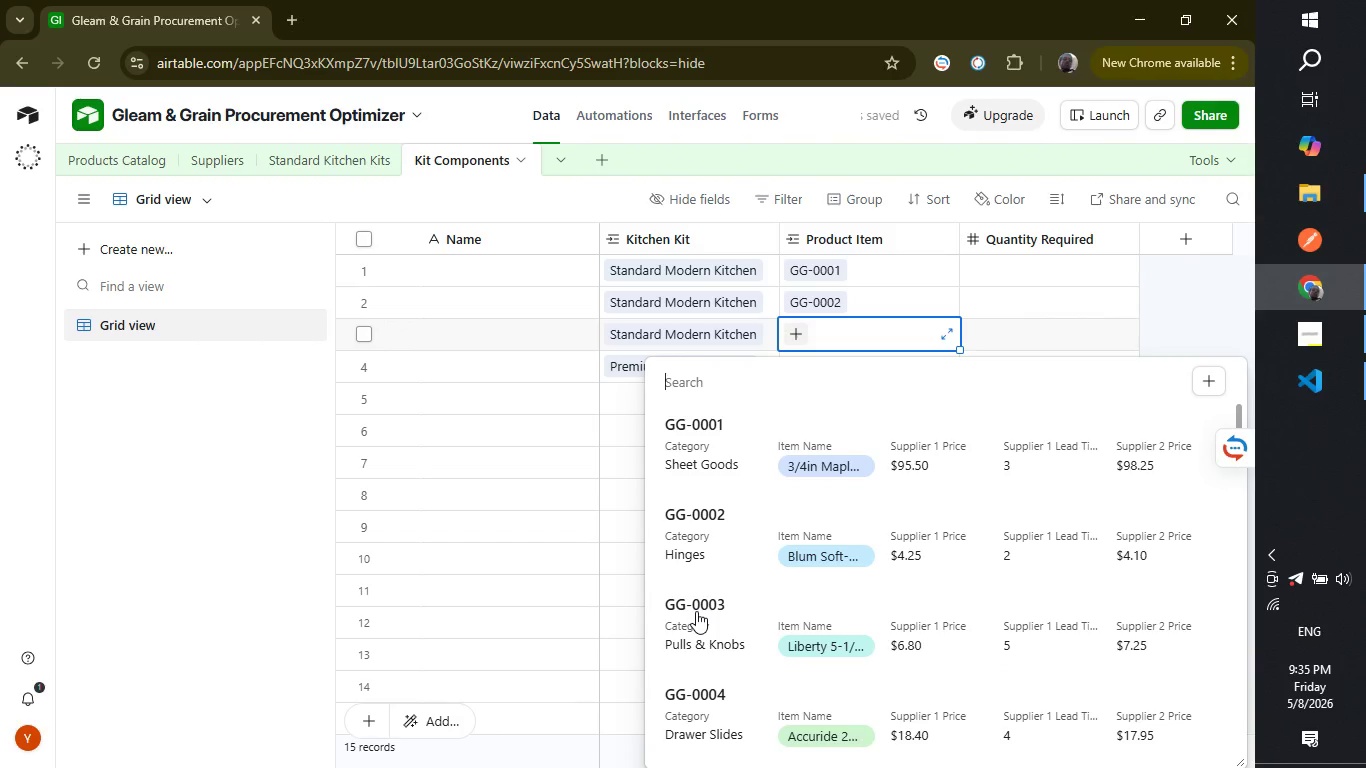 
left_click([696, 611])
 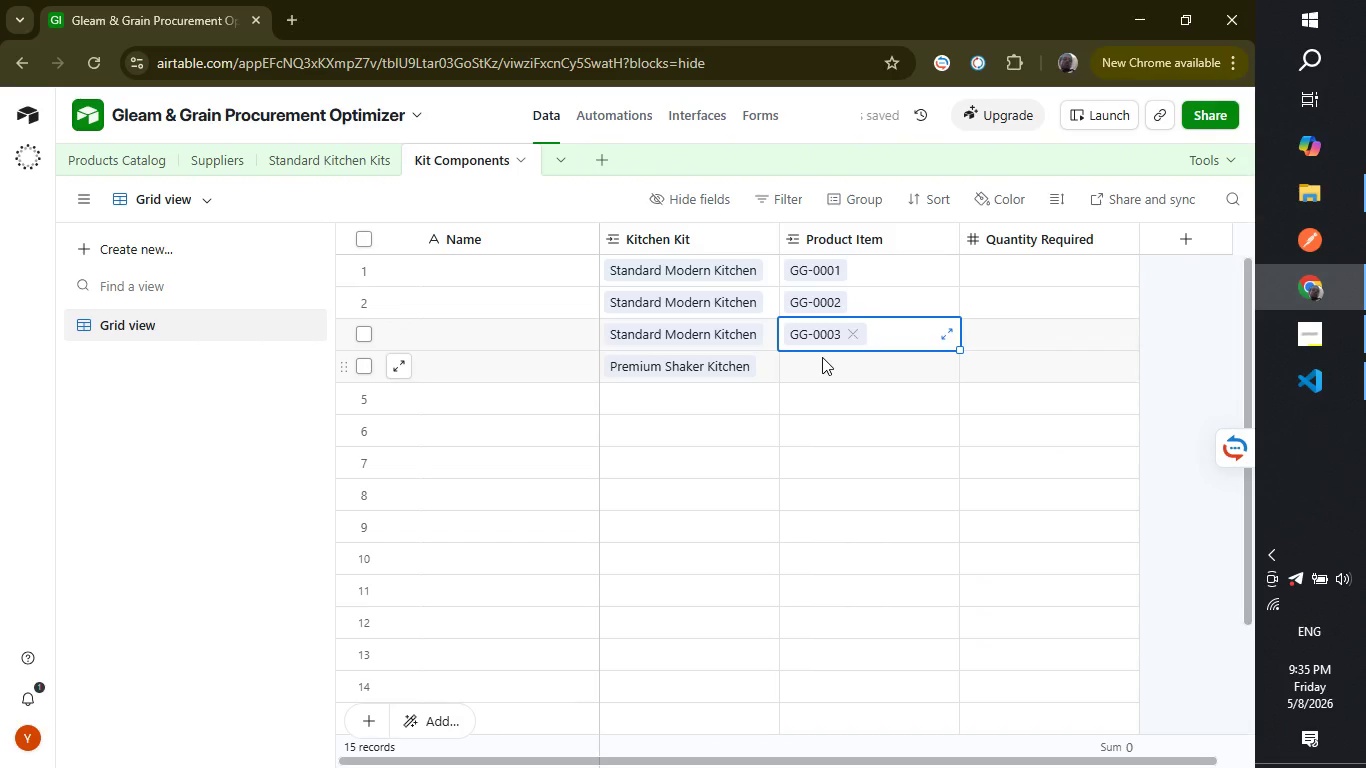 
left_click([822, 357])
 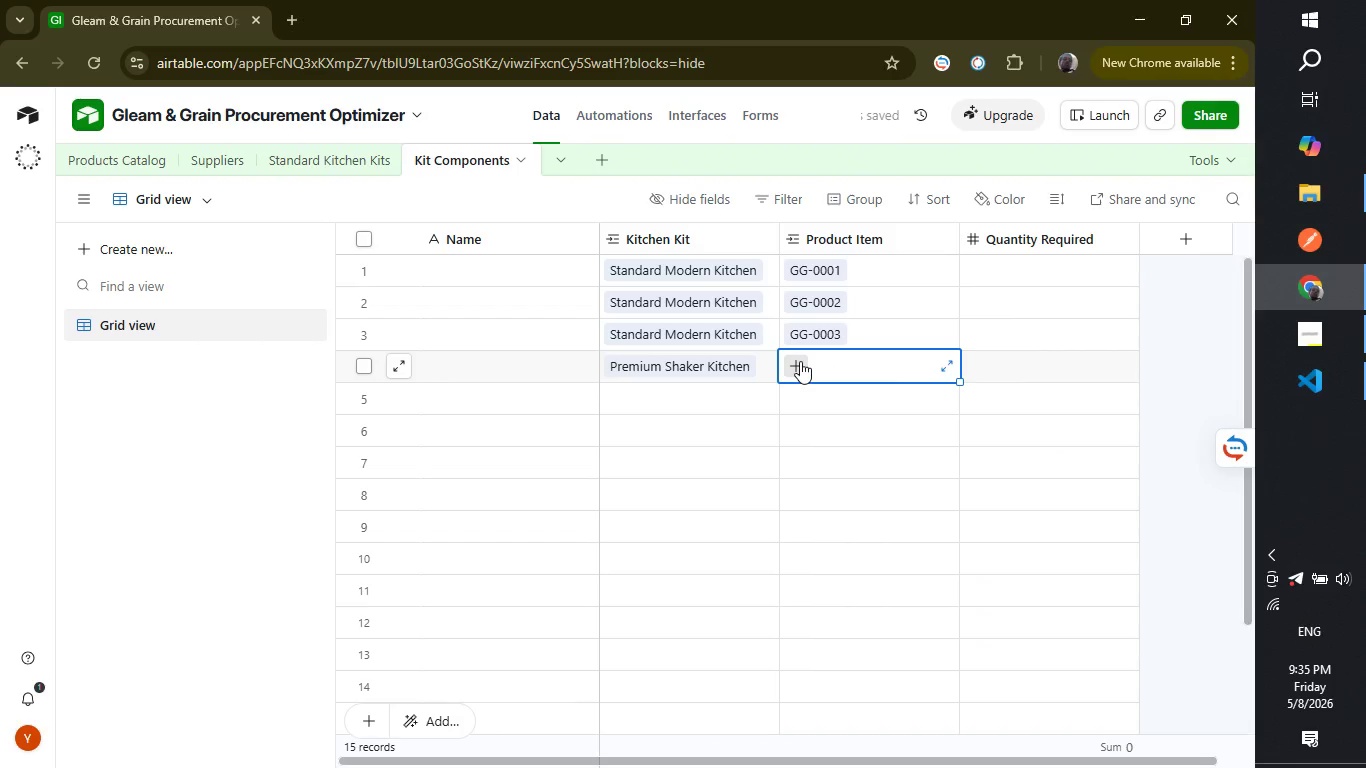 
left_click([800, 361])
 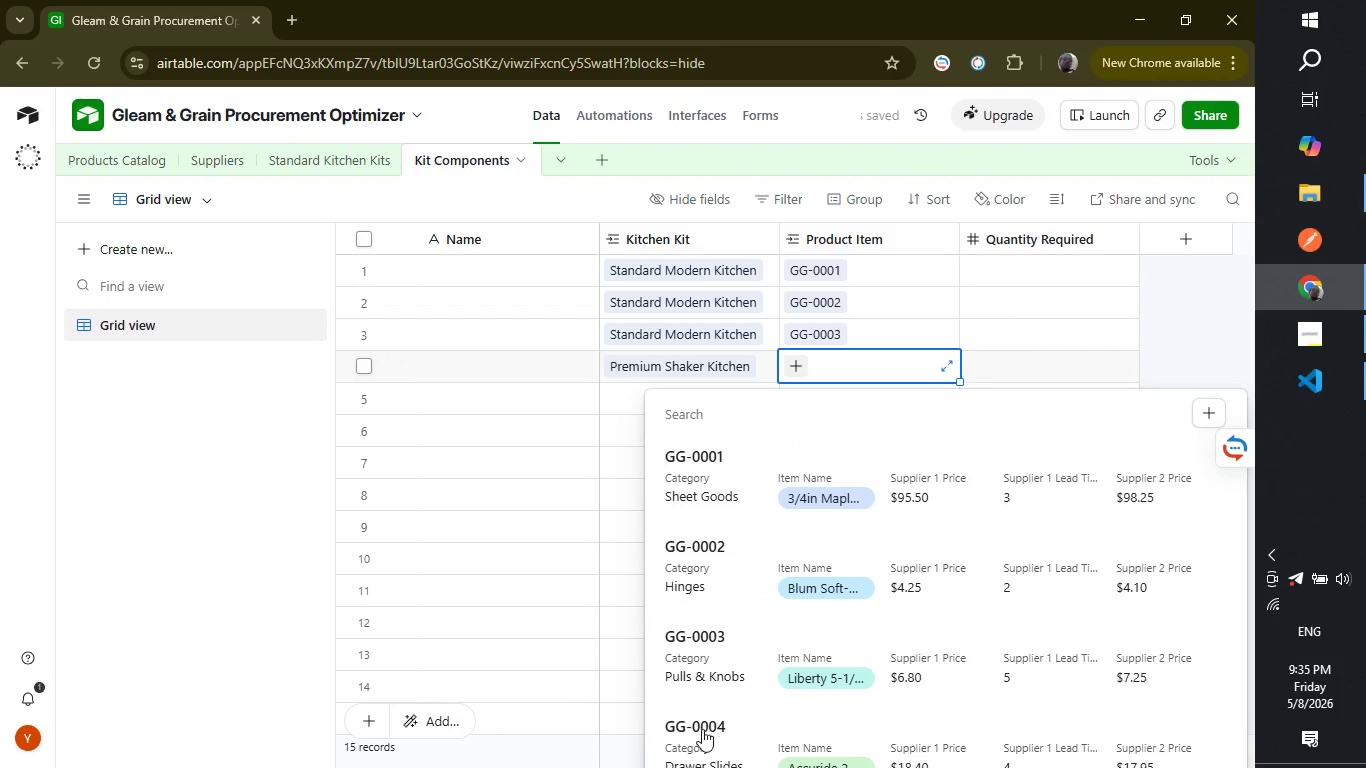 
left_click([702, 729])
 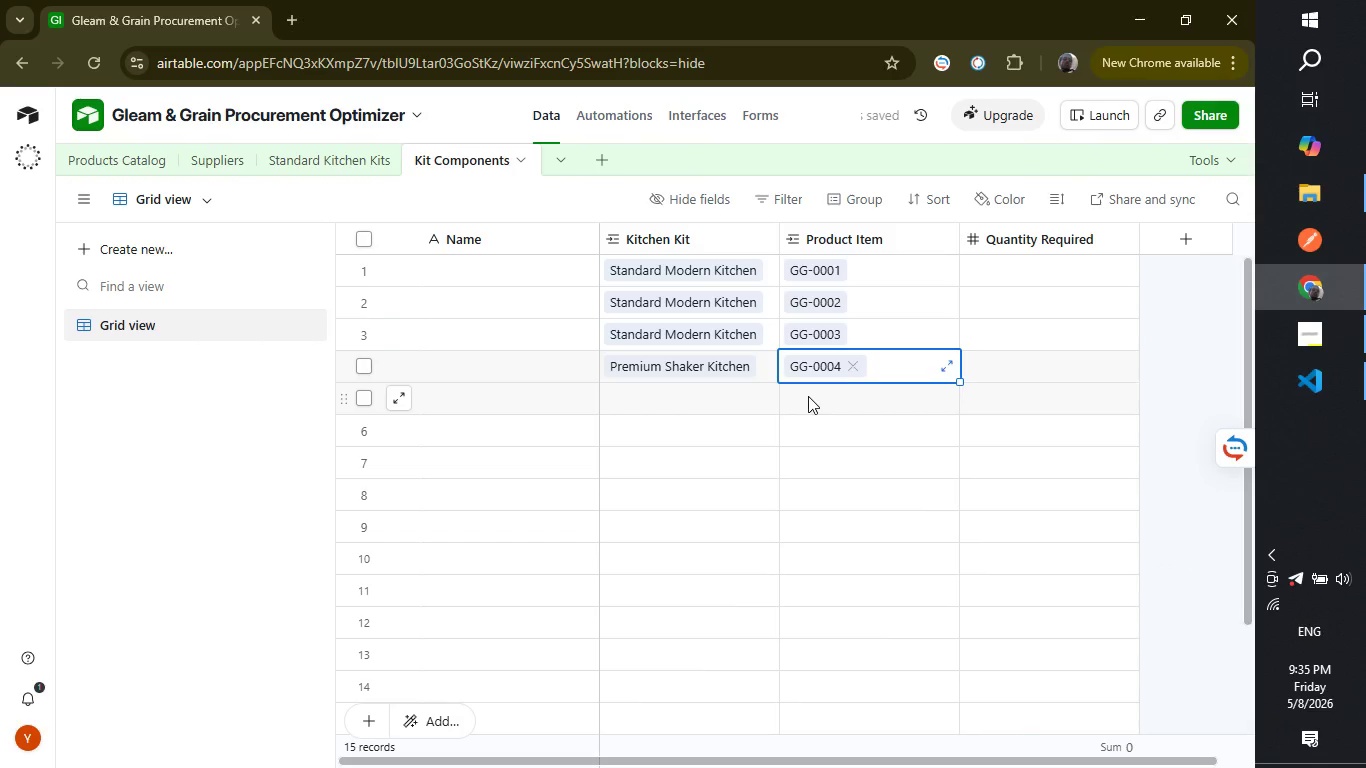 
left_click([808, 396])
 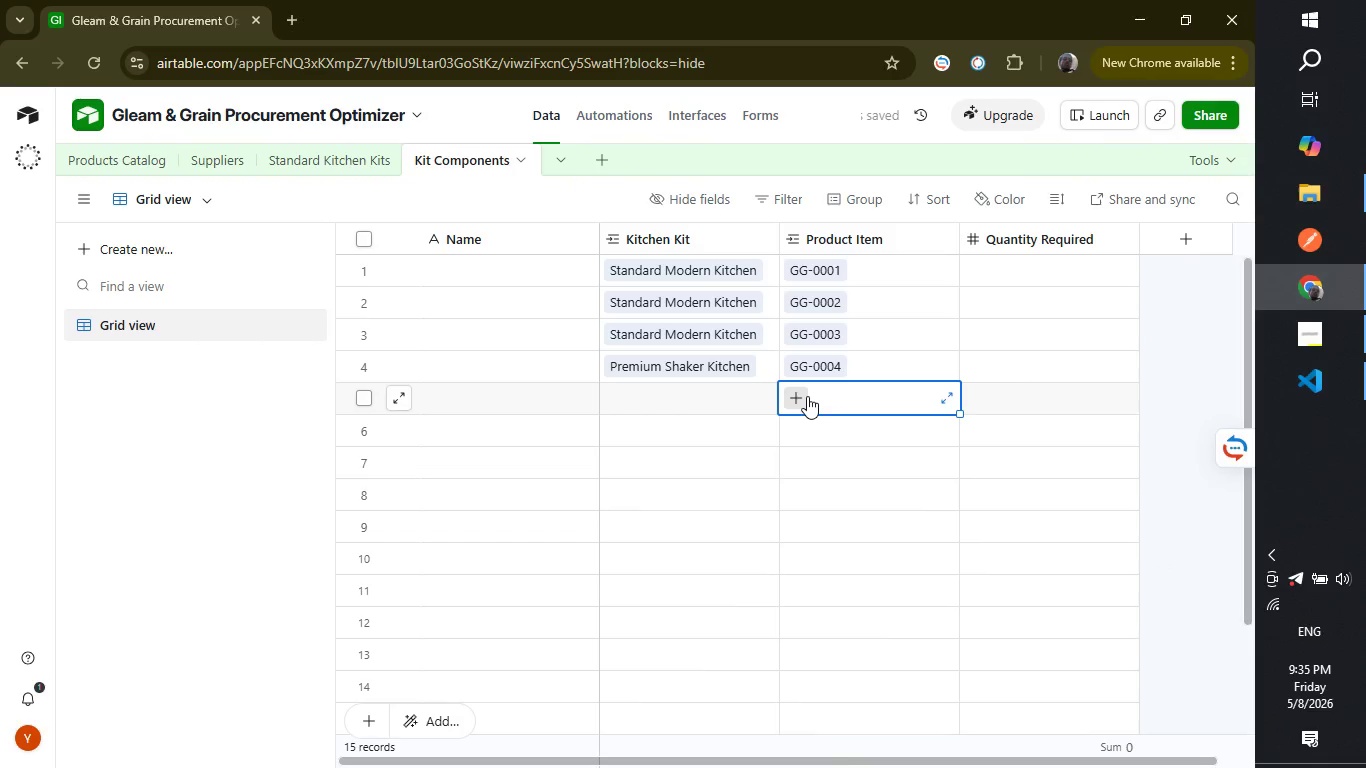 
left_click([807, 396])
 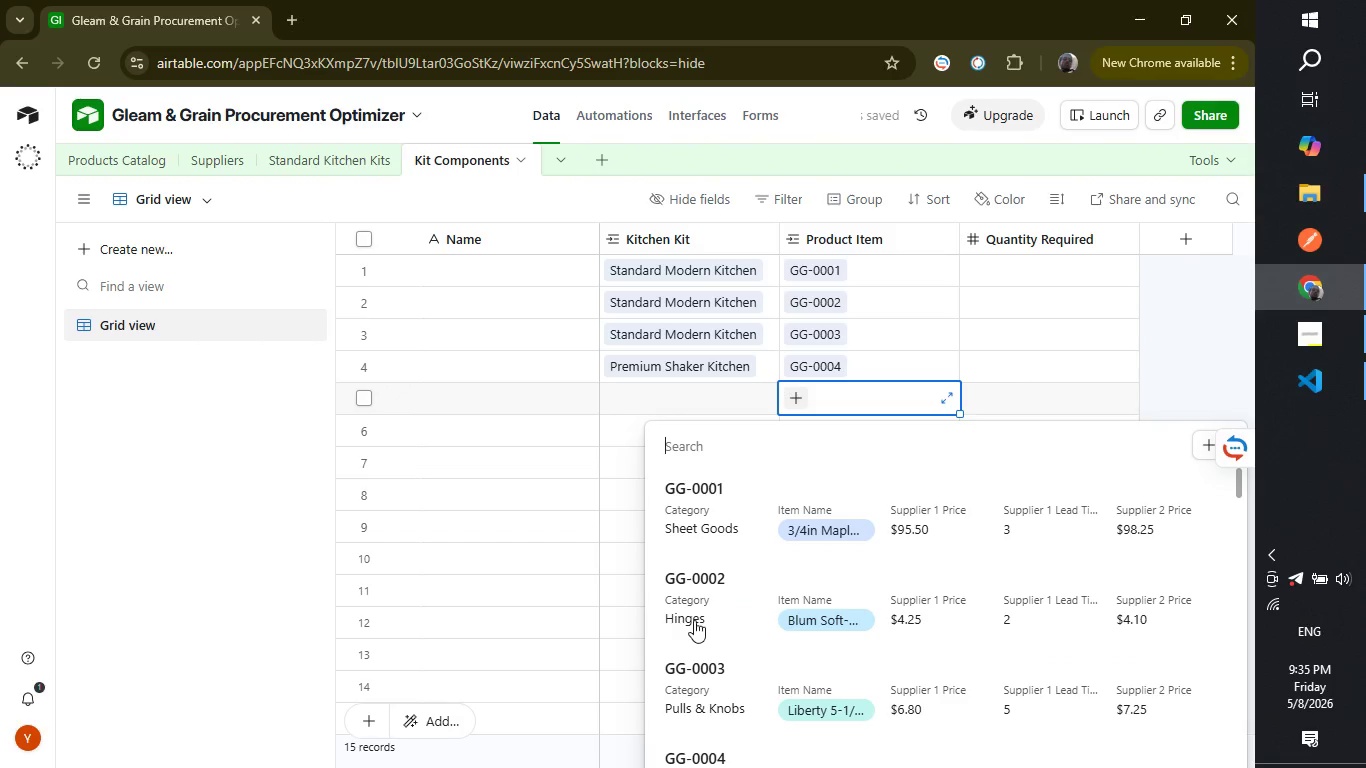 
scroll: coordinate [698, 620], scroll_direction: down, amount: 2.0
 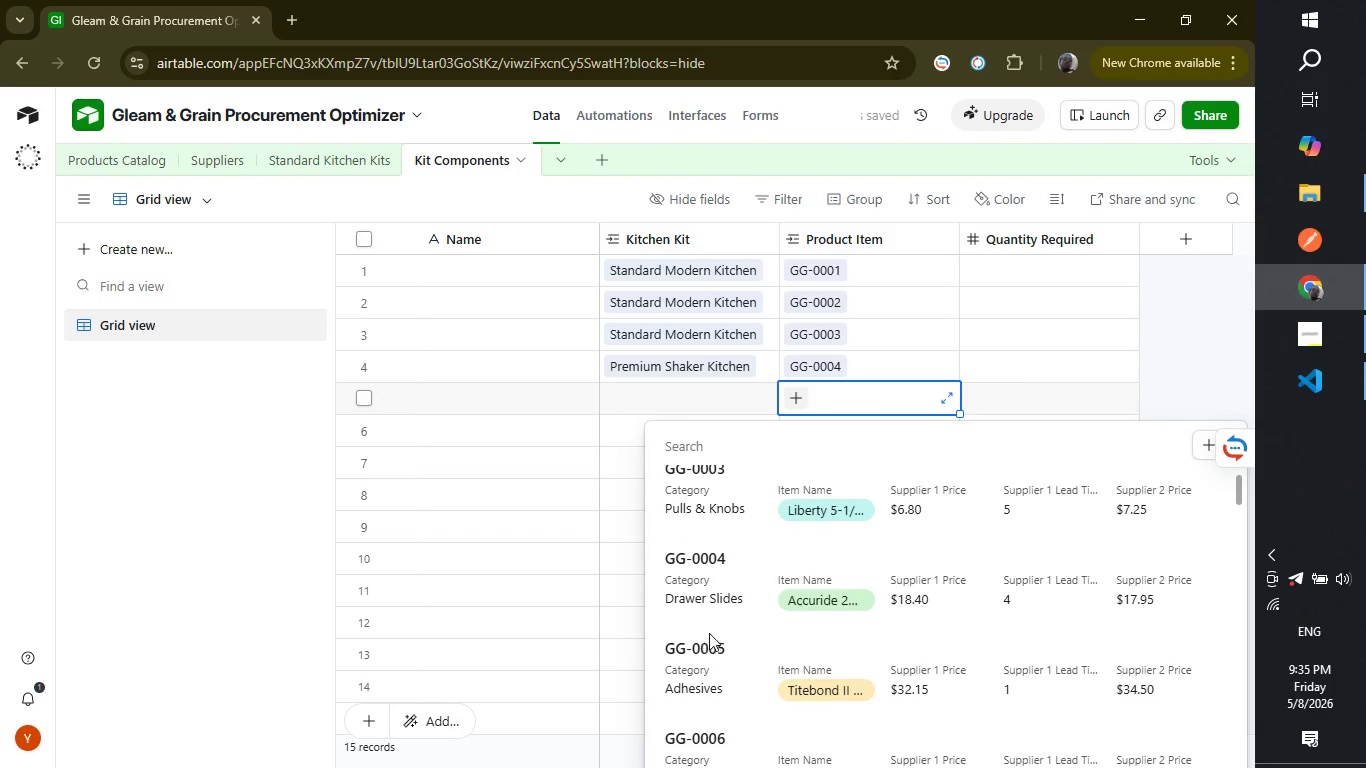 
left_click([709, 633])
 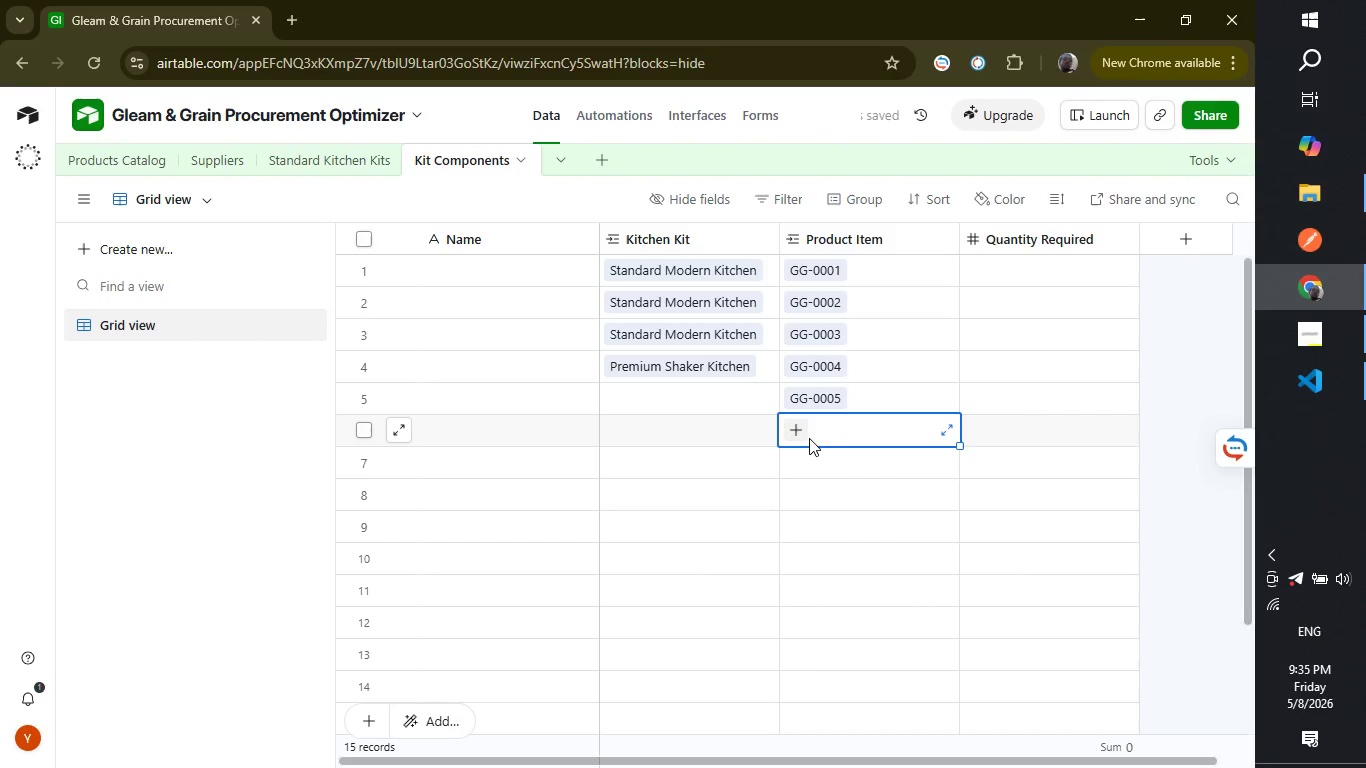 
left_click([809, 438])
 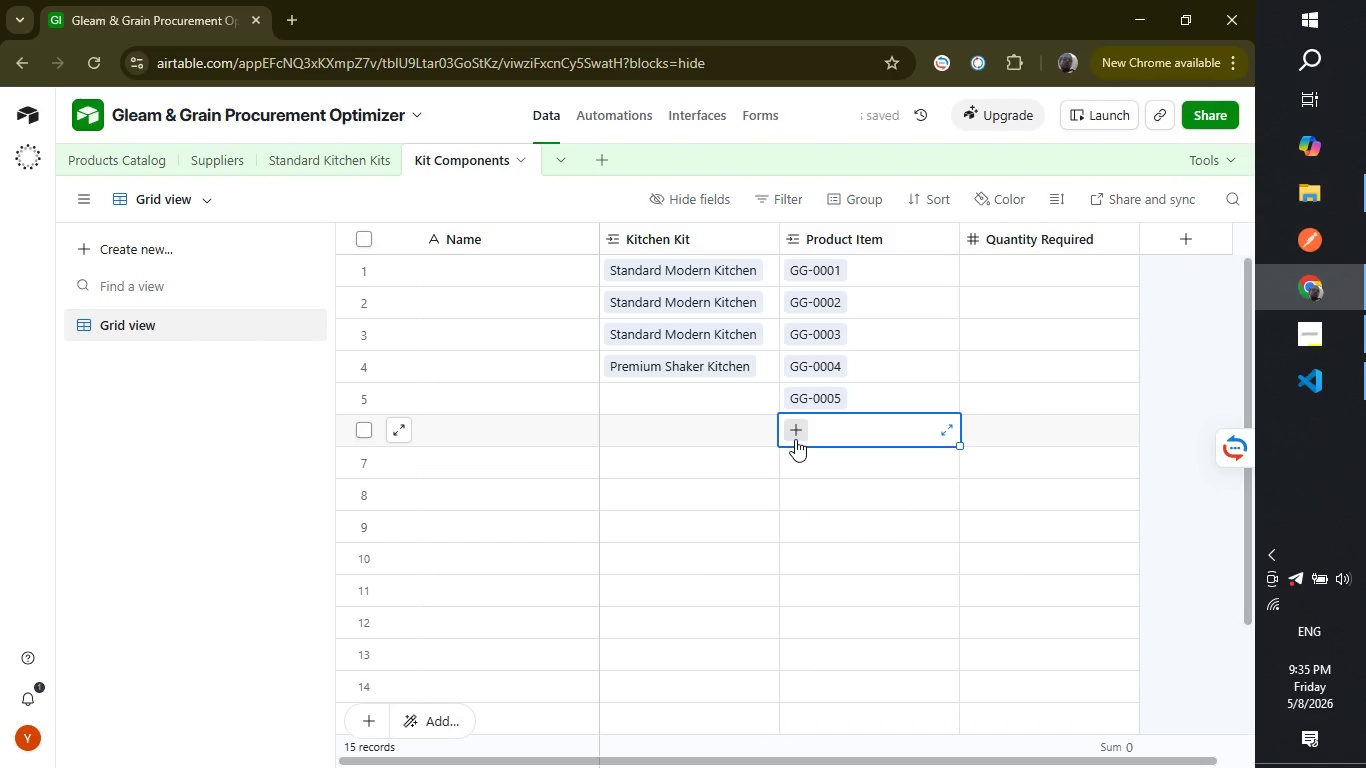 
left_click([795, 439])
 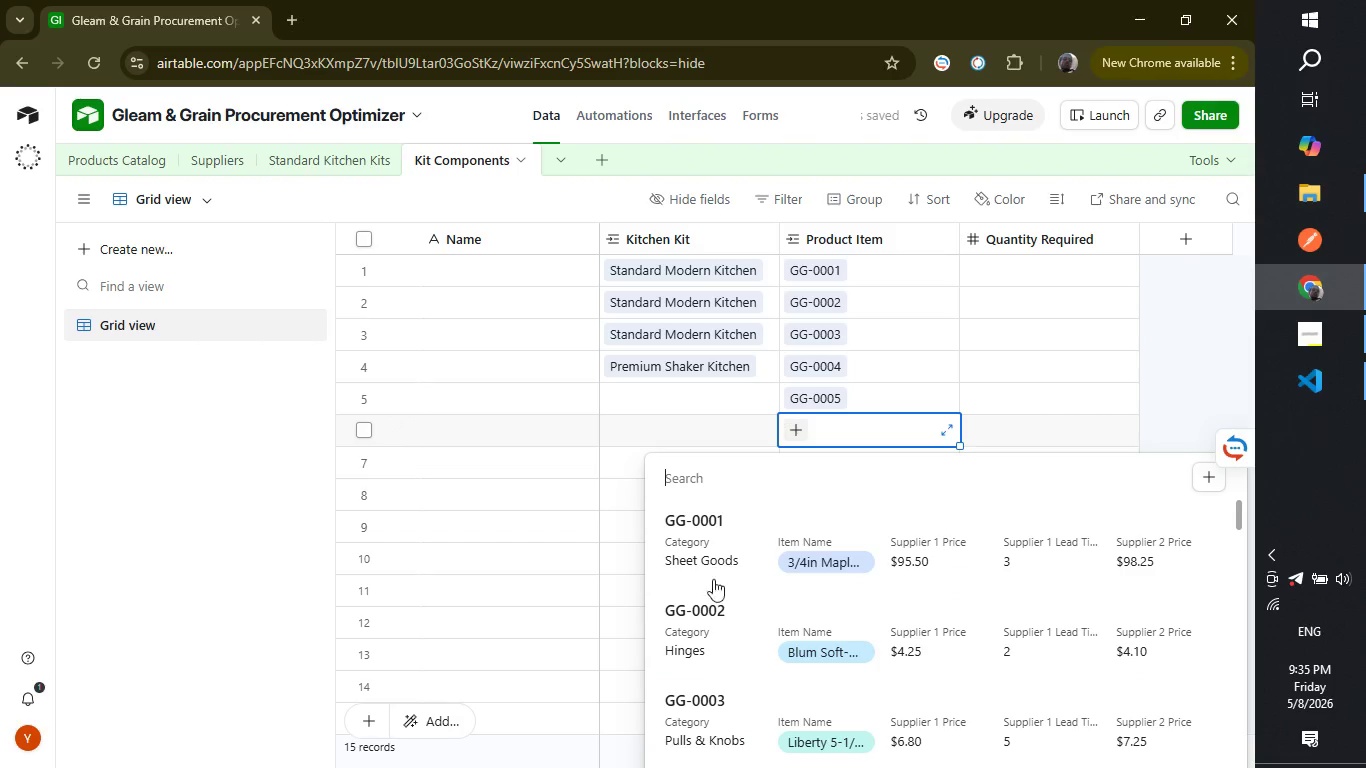 
scroll: coordinate [718, 605], scroll_direction: down, amount: 4.0
 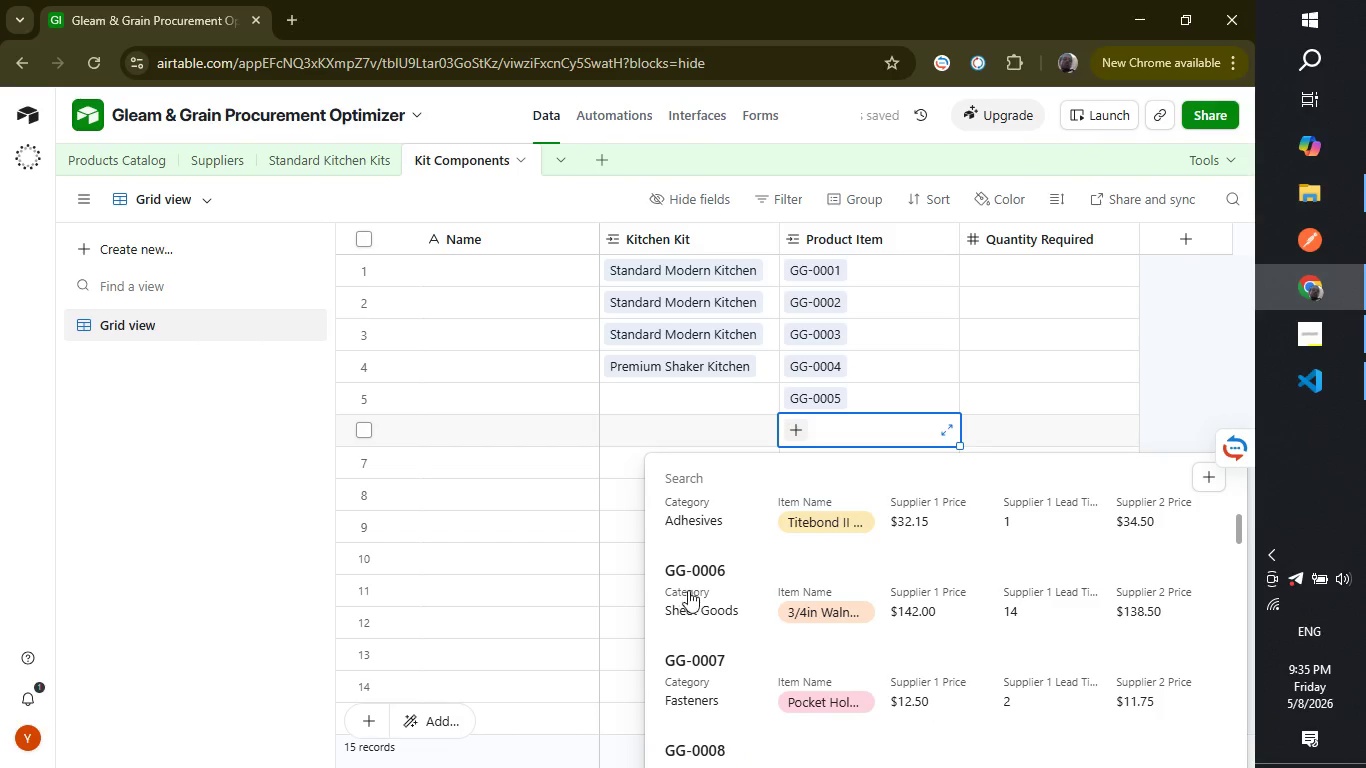 
left_click([690, 585])
 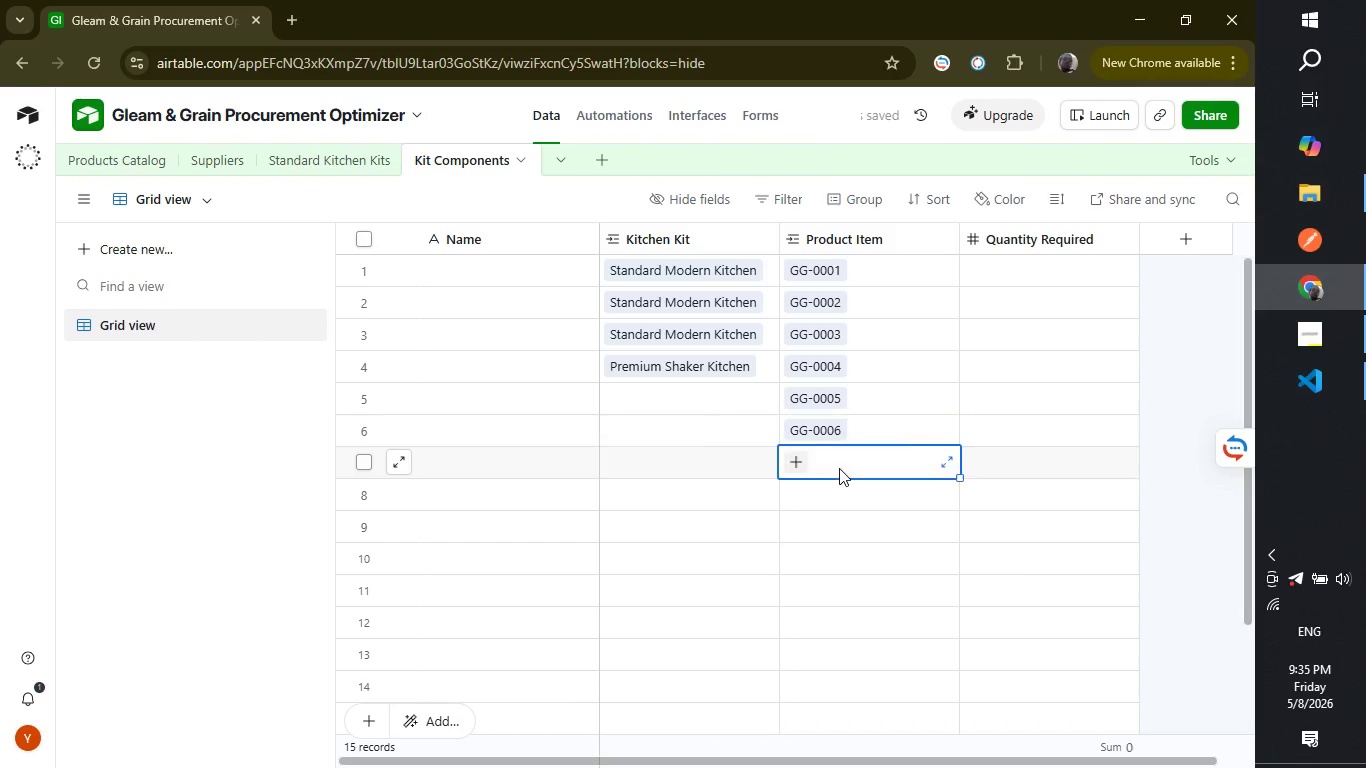 
left_click([839, 468])
 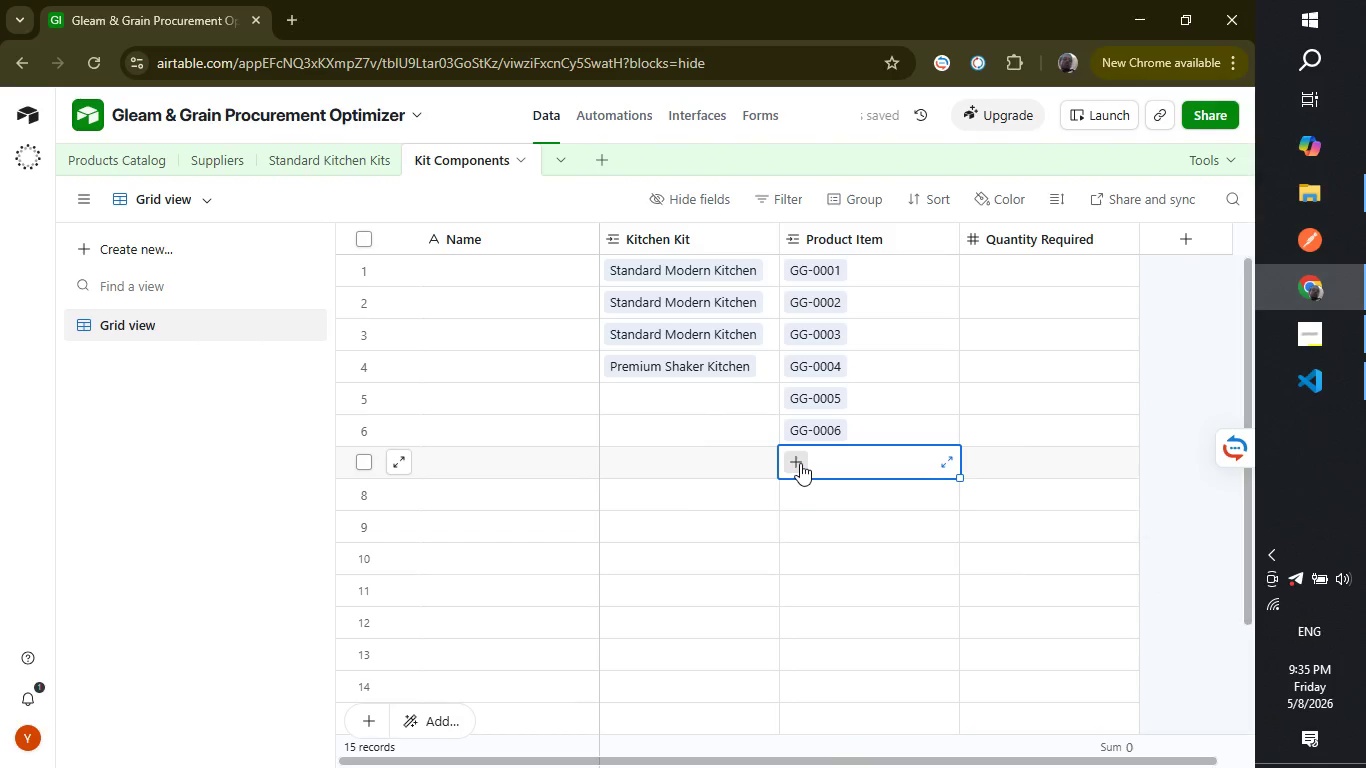 
left_click([800, 463])
 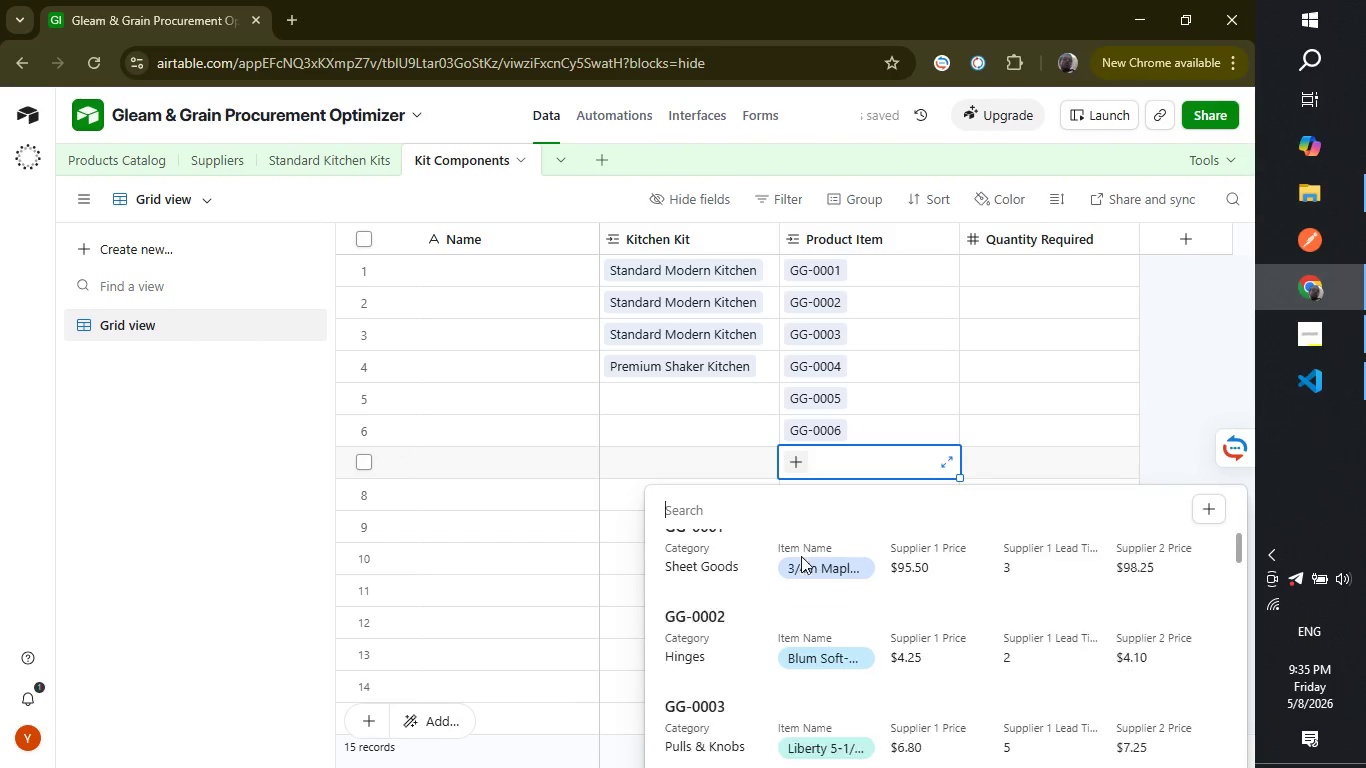 
scroll: coordinate [719, 704], scroll_direction: down, amount: 4.0
 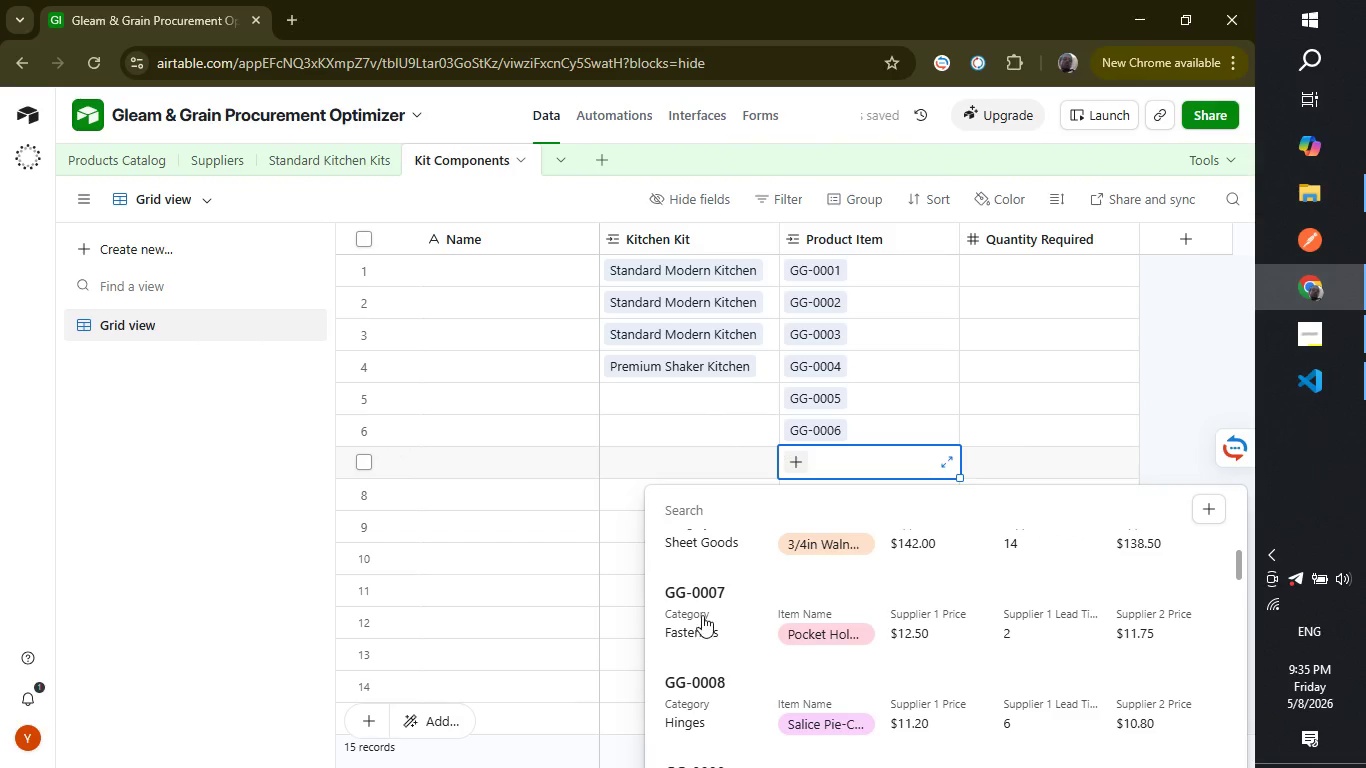 
left_click([702, 613])
 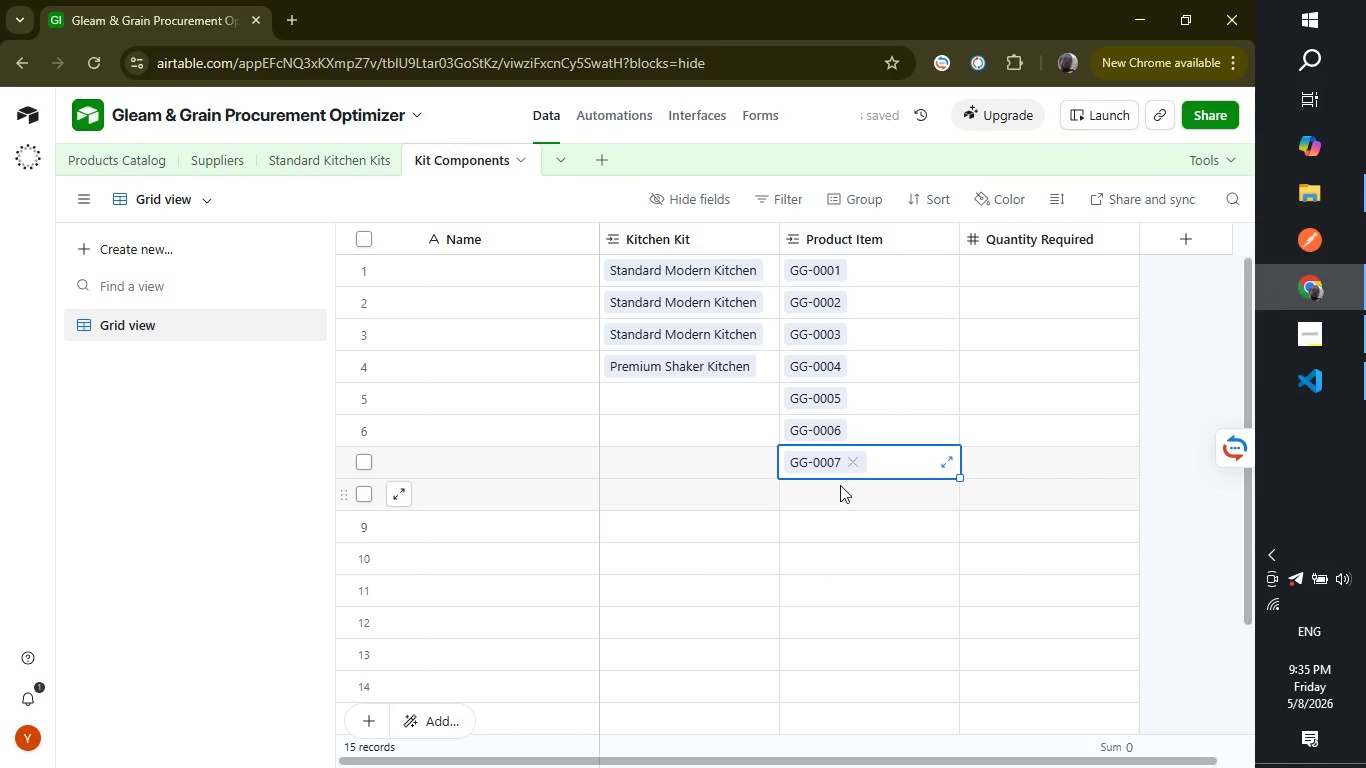 
left_click([840, 485])
 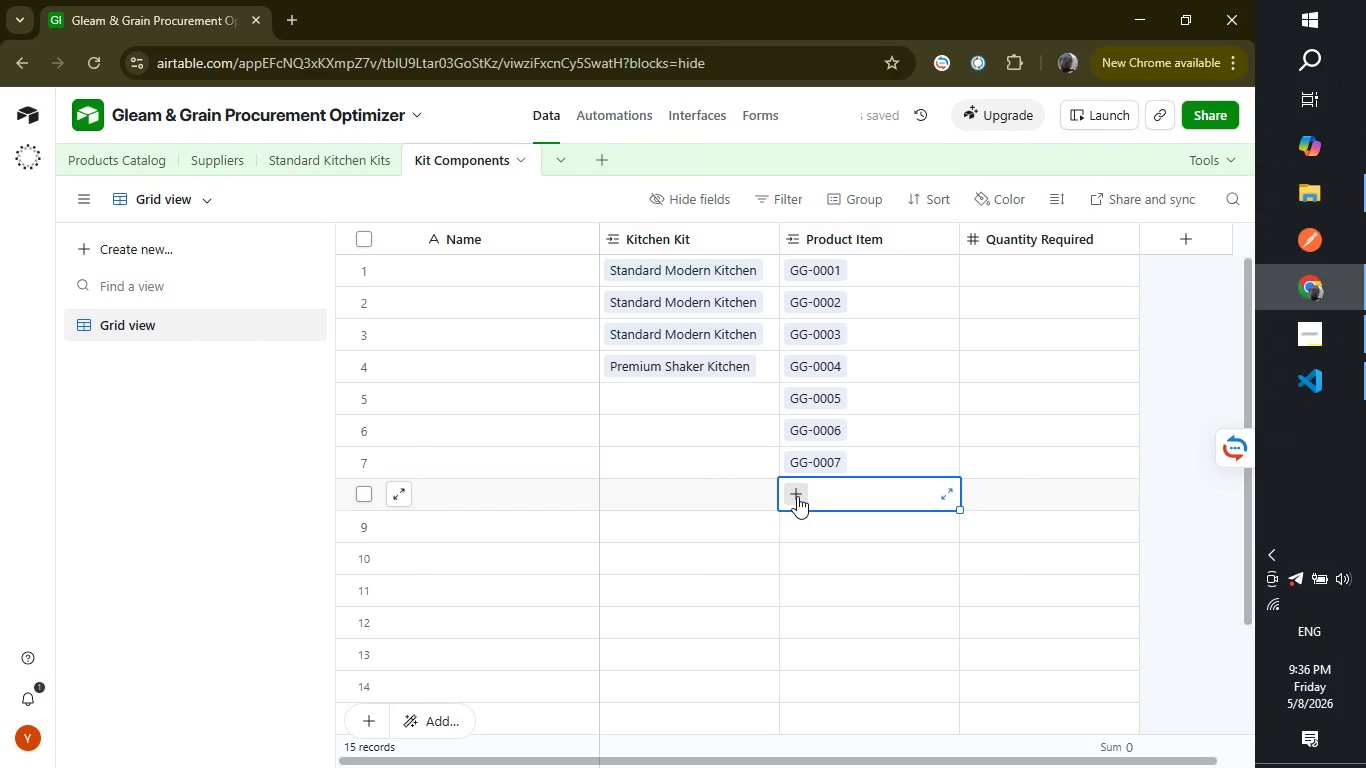 
left_click([797, 496])
 